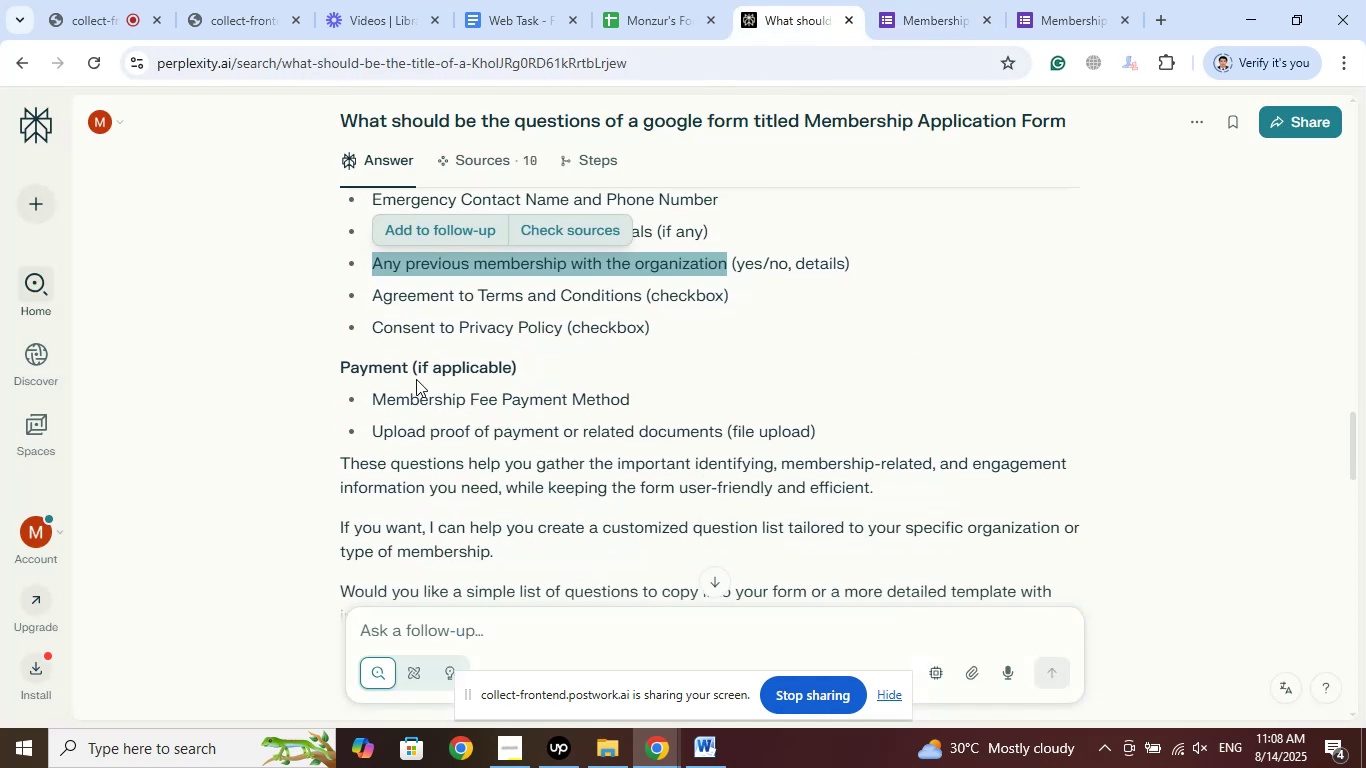 
left_click_drag(start_coordinate=[409, 371], to_coordinate=[336, 364])
 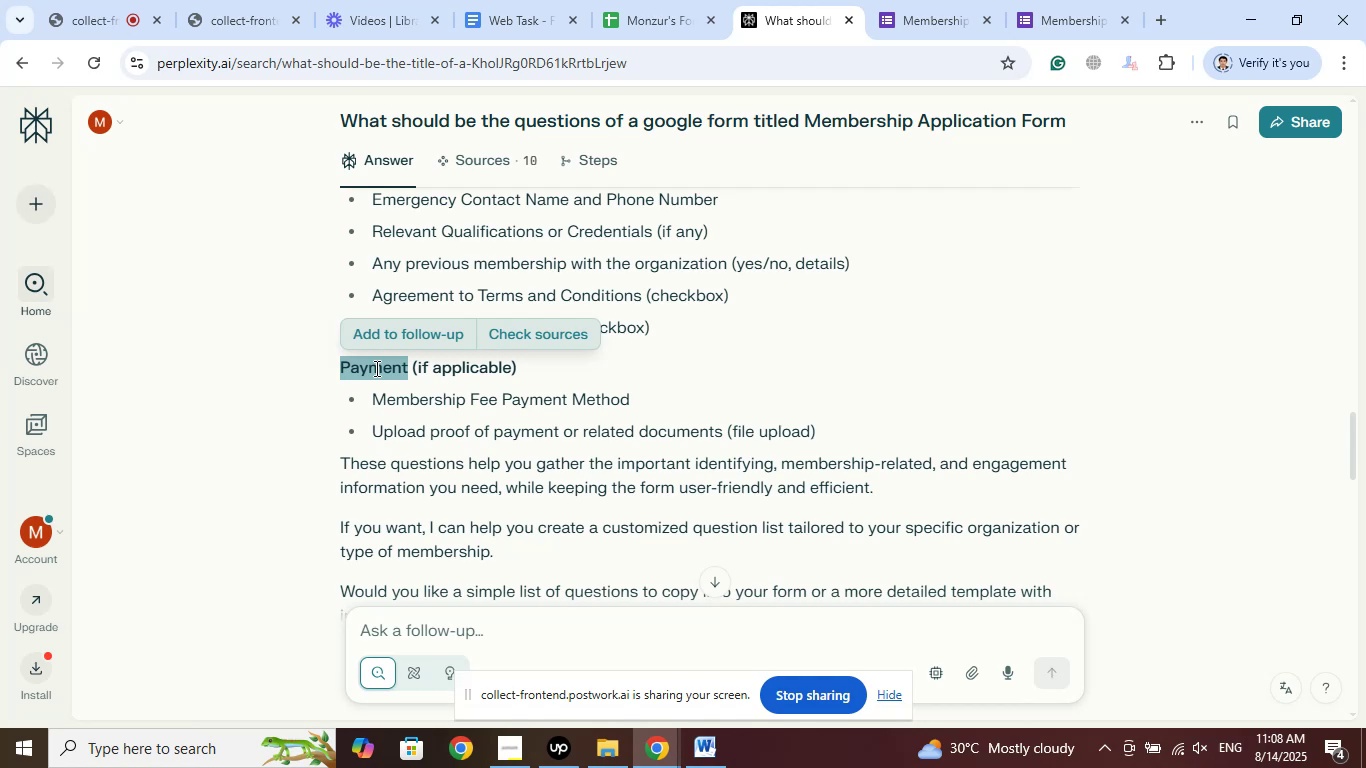 
right_click([375, 368])
 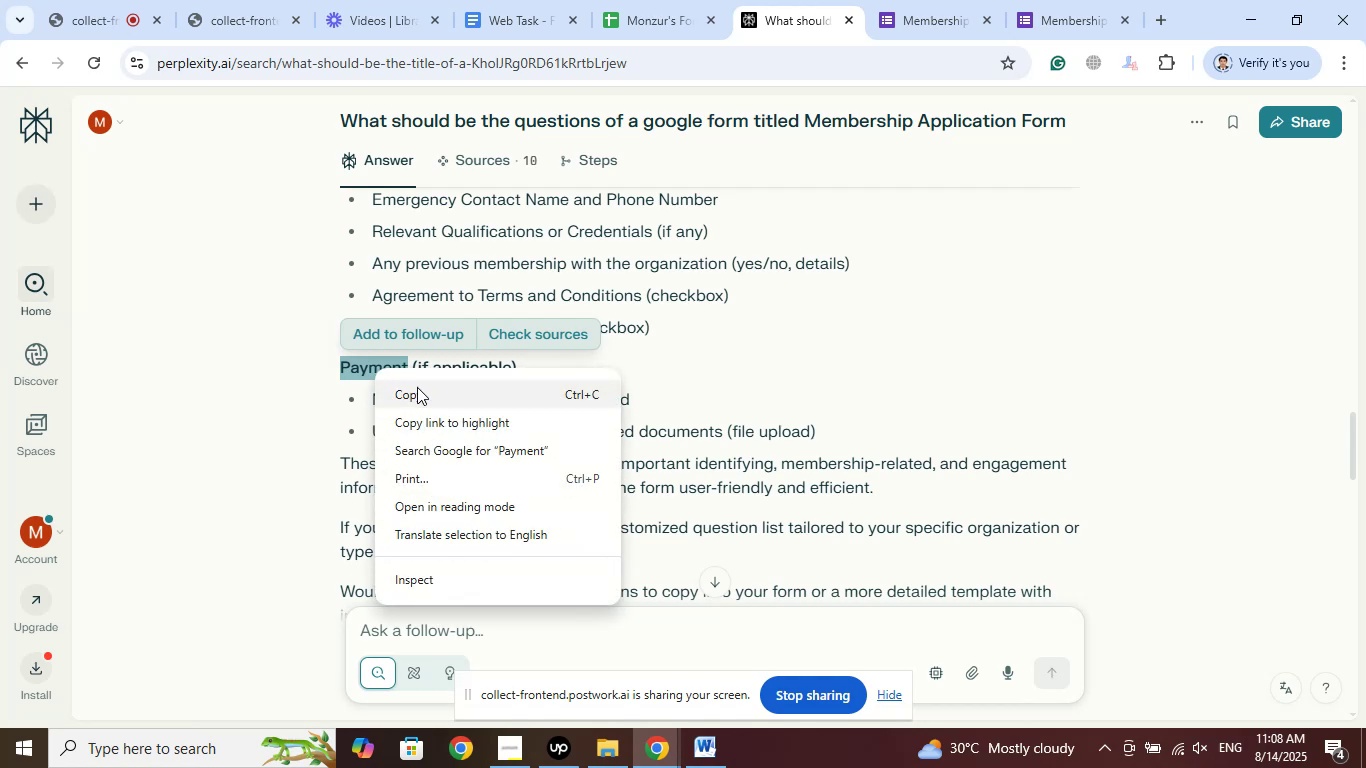 
left_click([418, 388])
 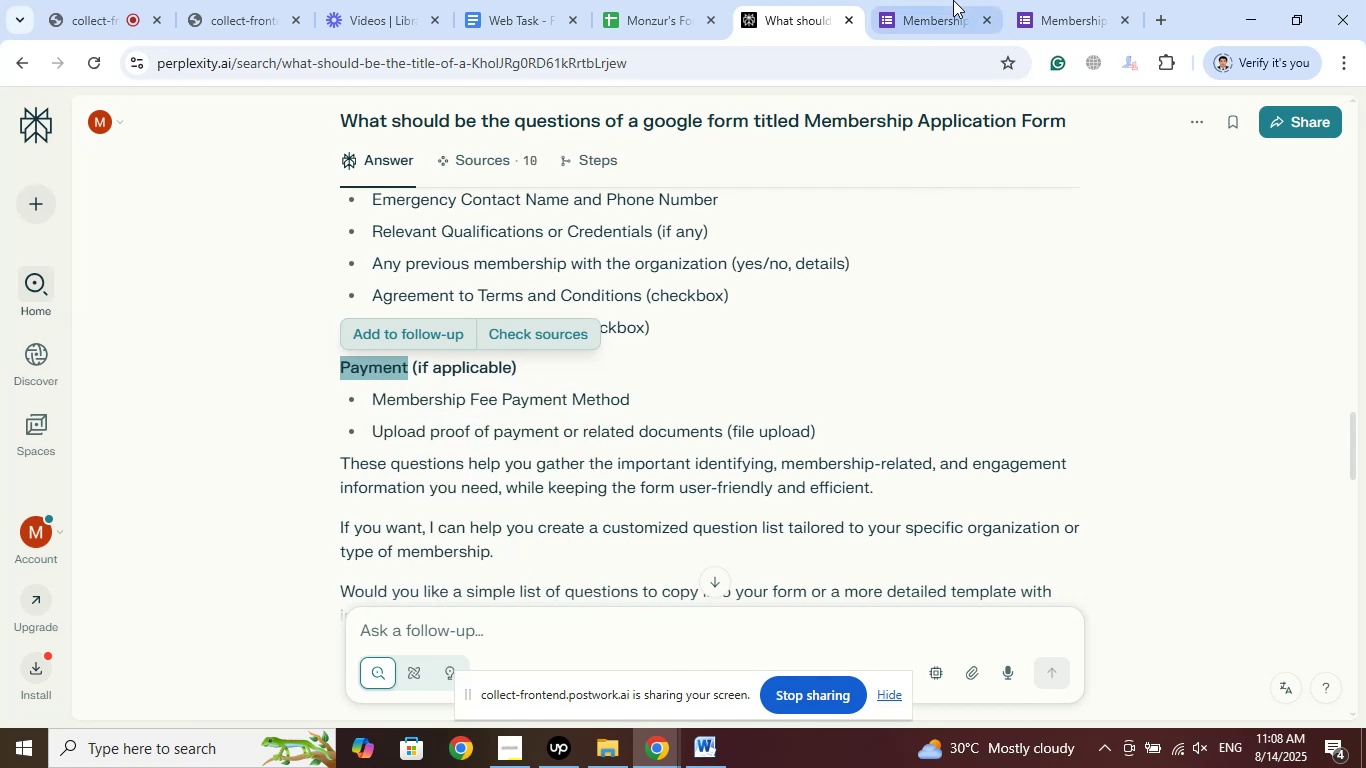 
left_click([927, 0])
 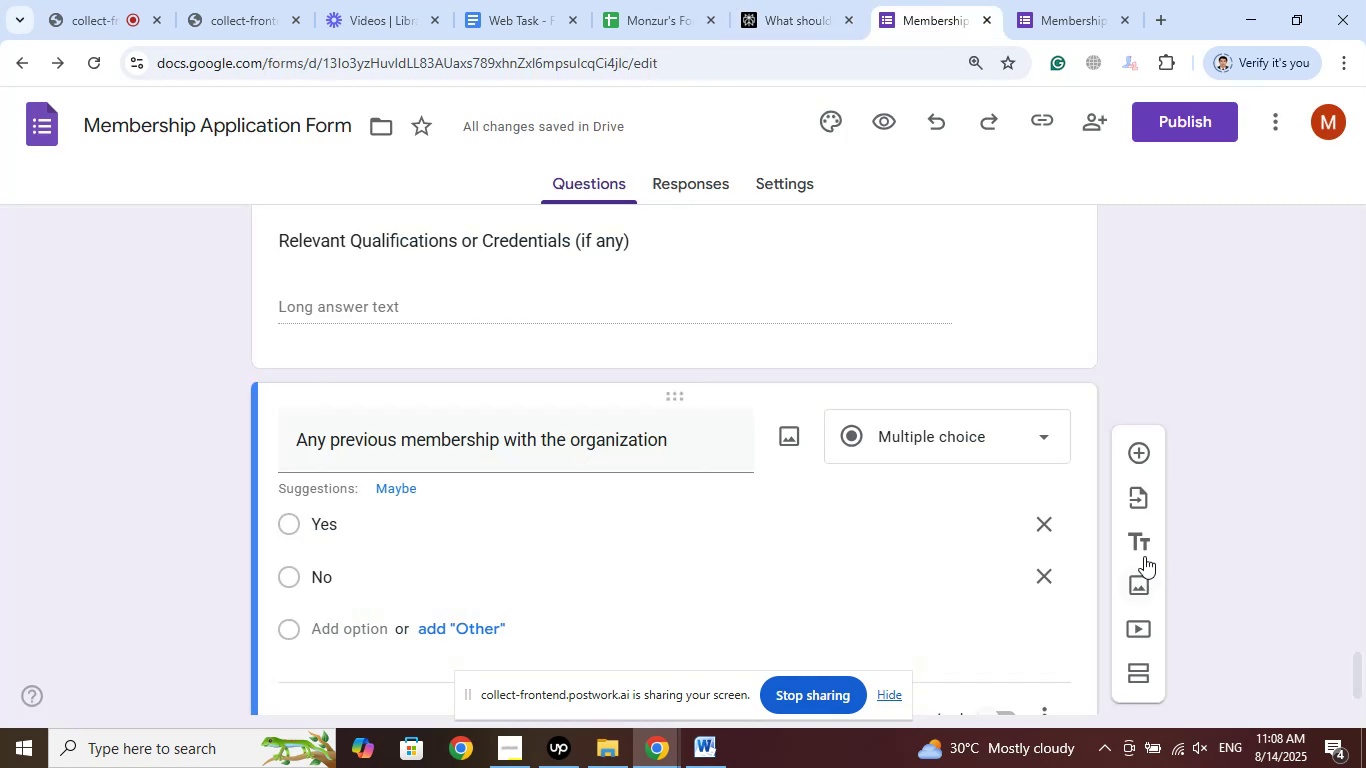 
left_click([1143, 547])
 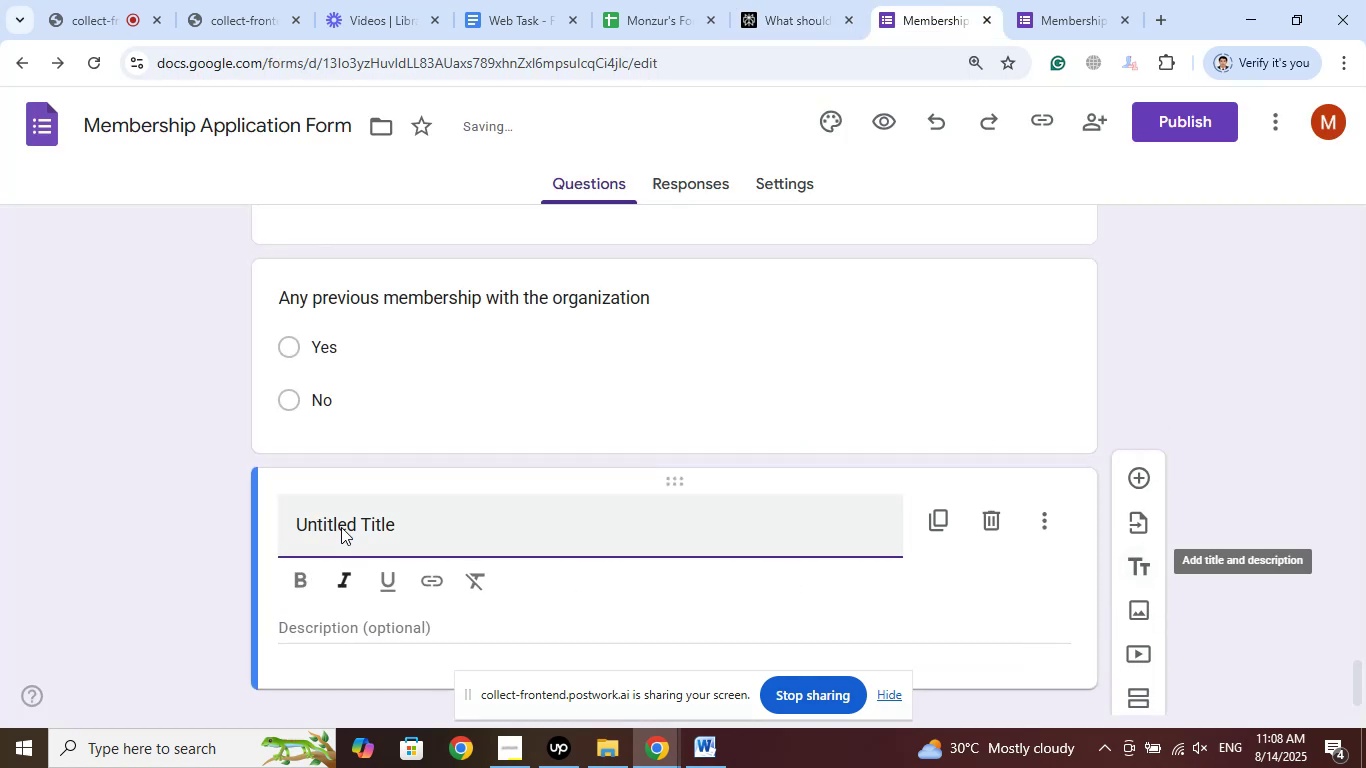 
left_click_drag(start_coordinate=[437, 526], to_coordinate=[236, 525])
 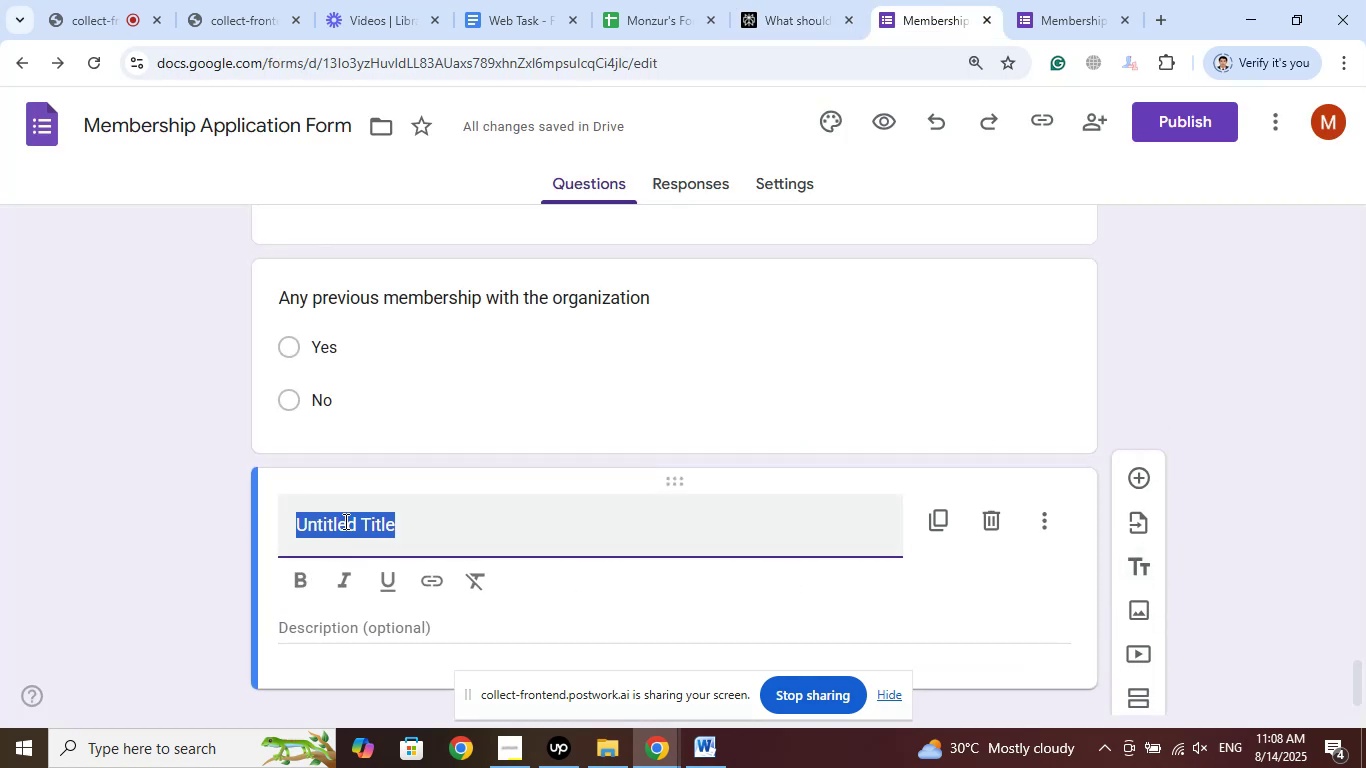 
right_click([344, 521])
 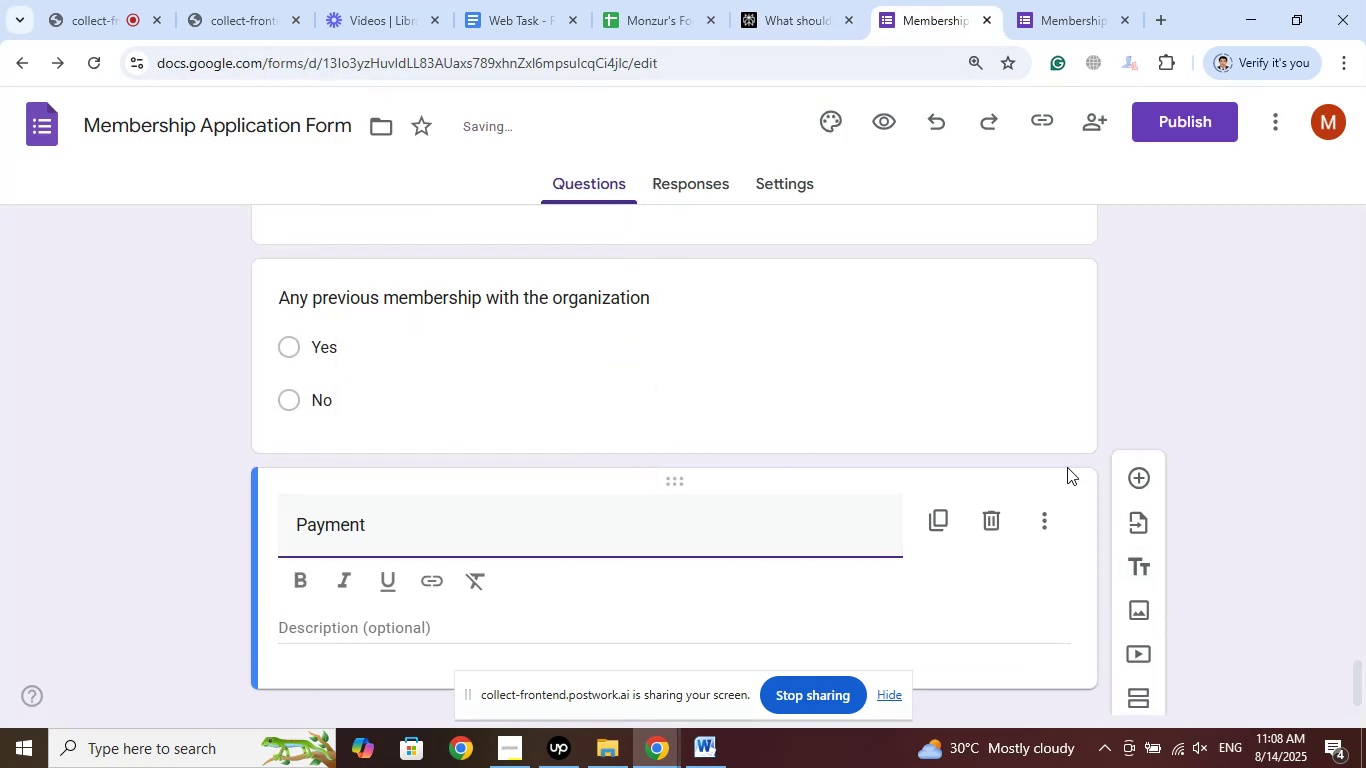 
left_click([1043, 531])
 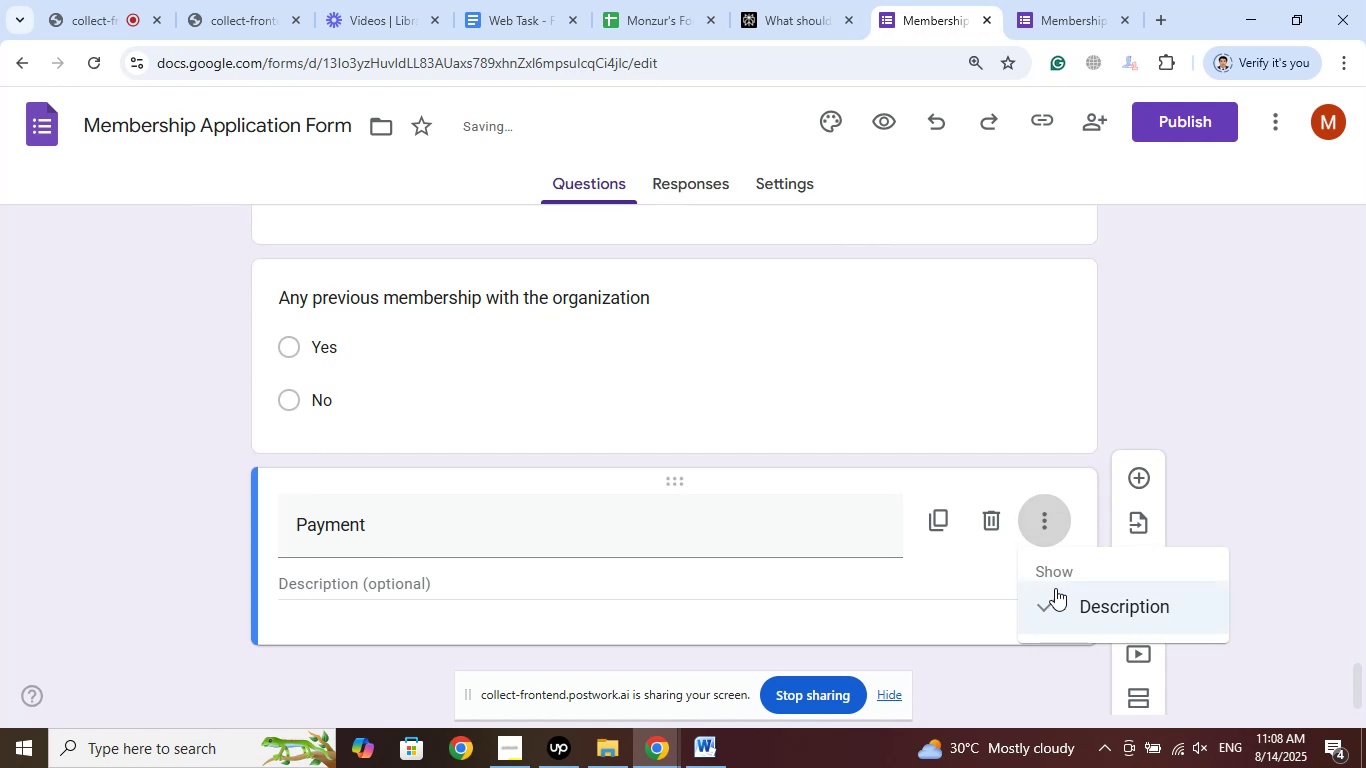 
left_click([1057, 596])
 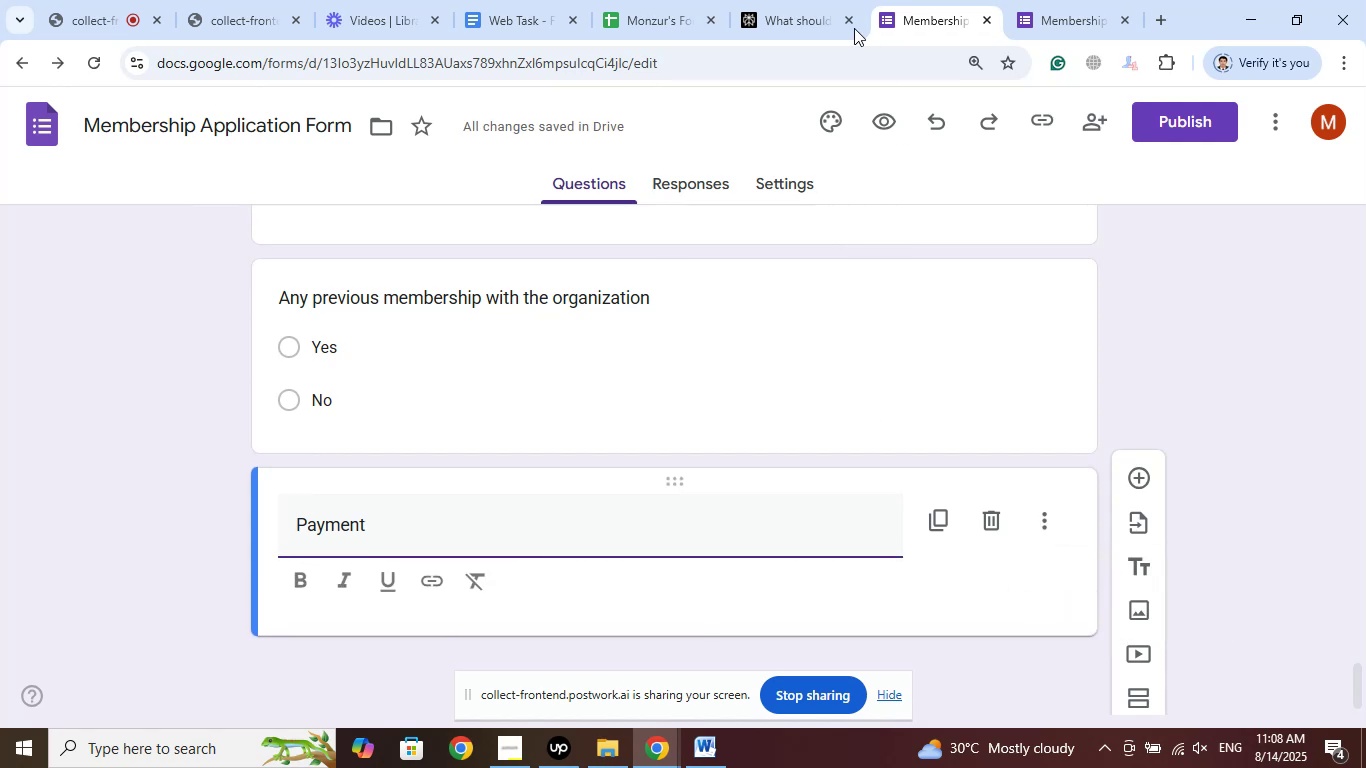 
left_click([800, 0])
 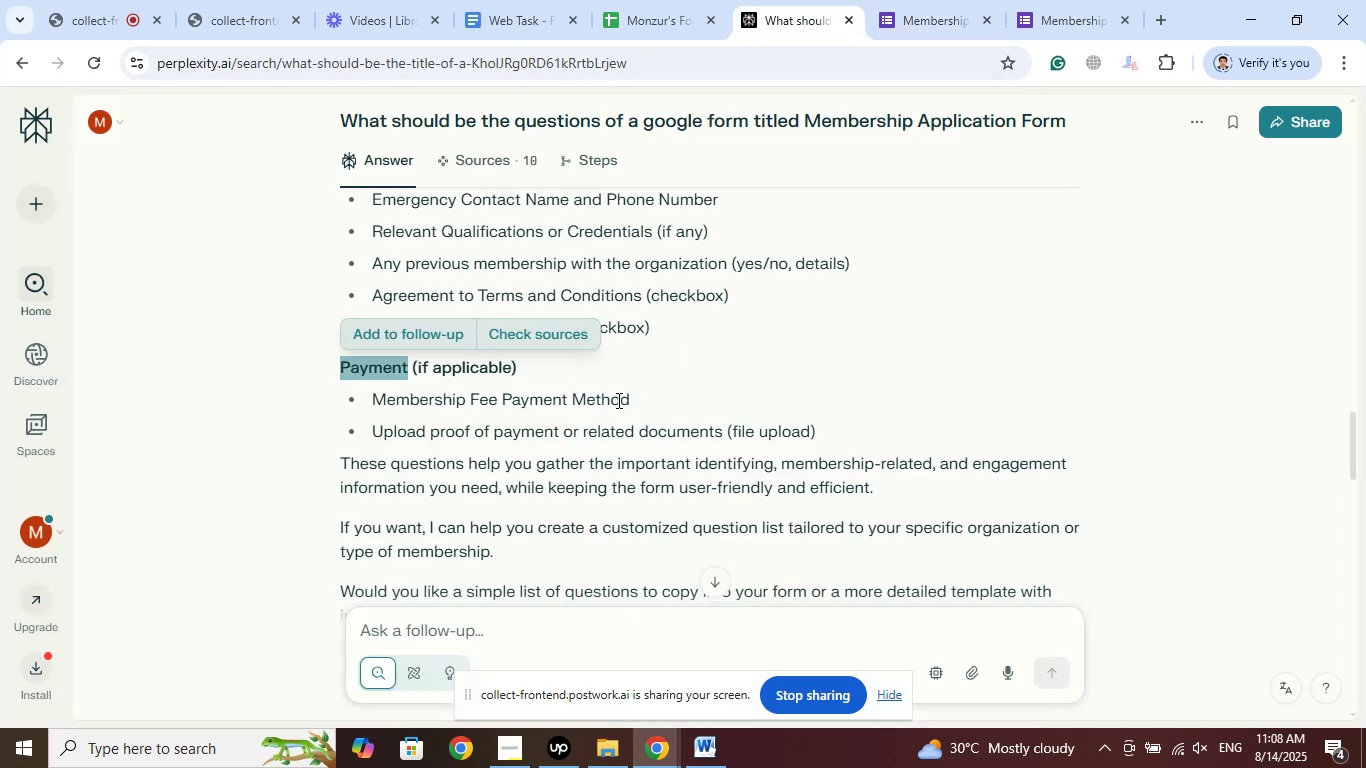 
left_click_drag(start_coordinate=[638, 398], to_coordinate=[376, 403])
 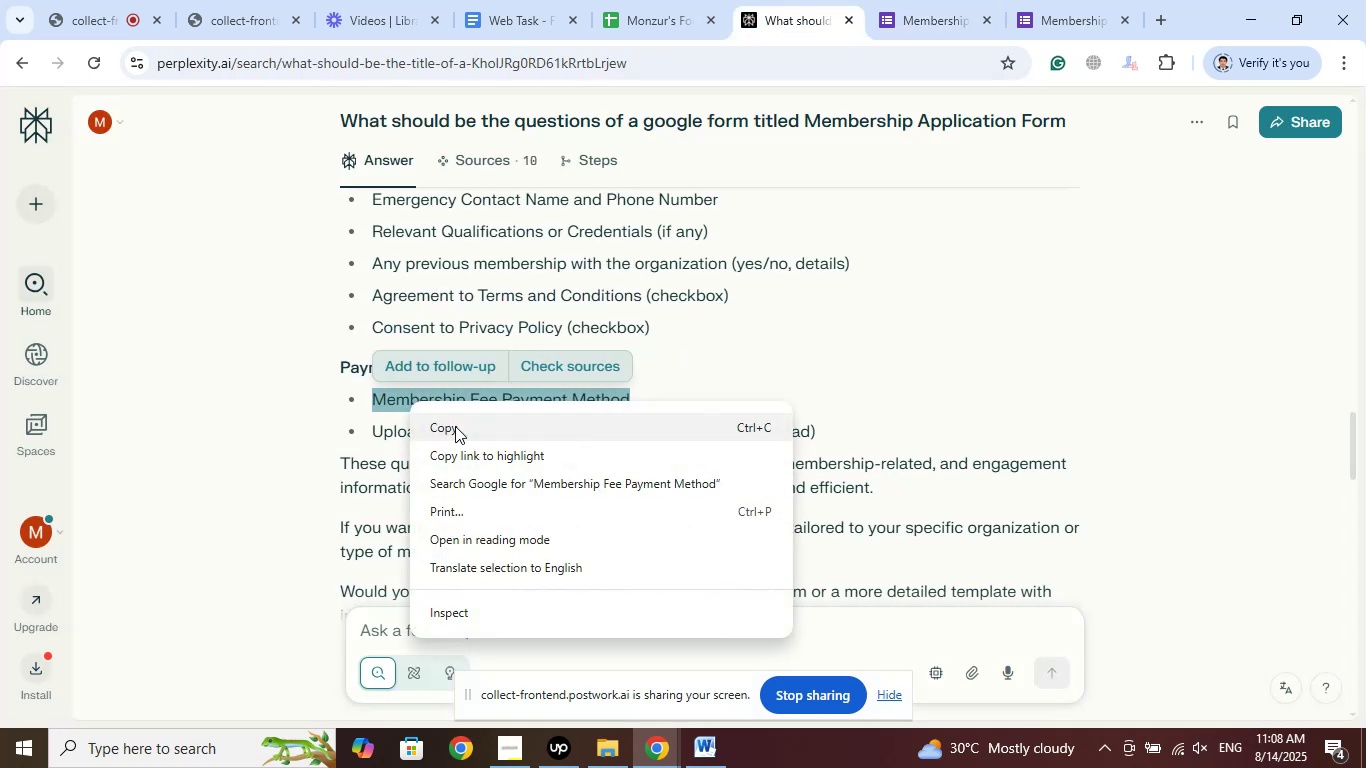 
left_click([455, 426])
 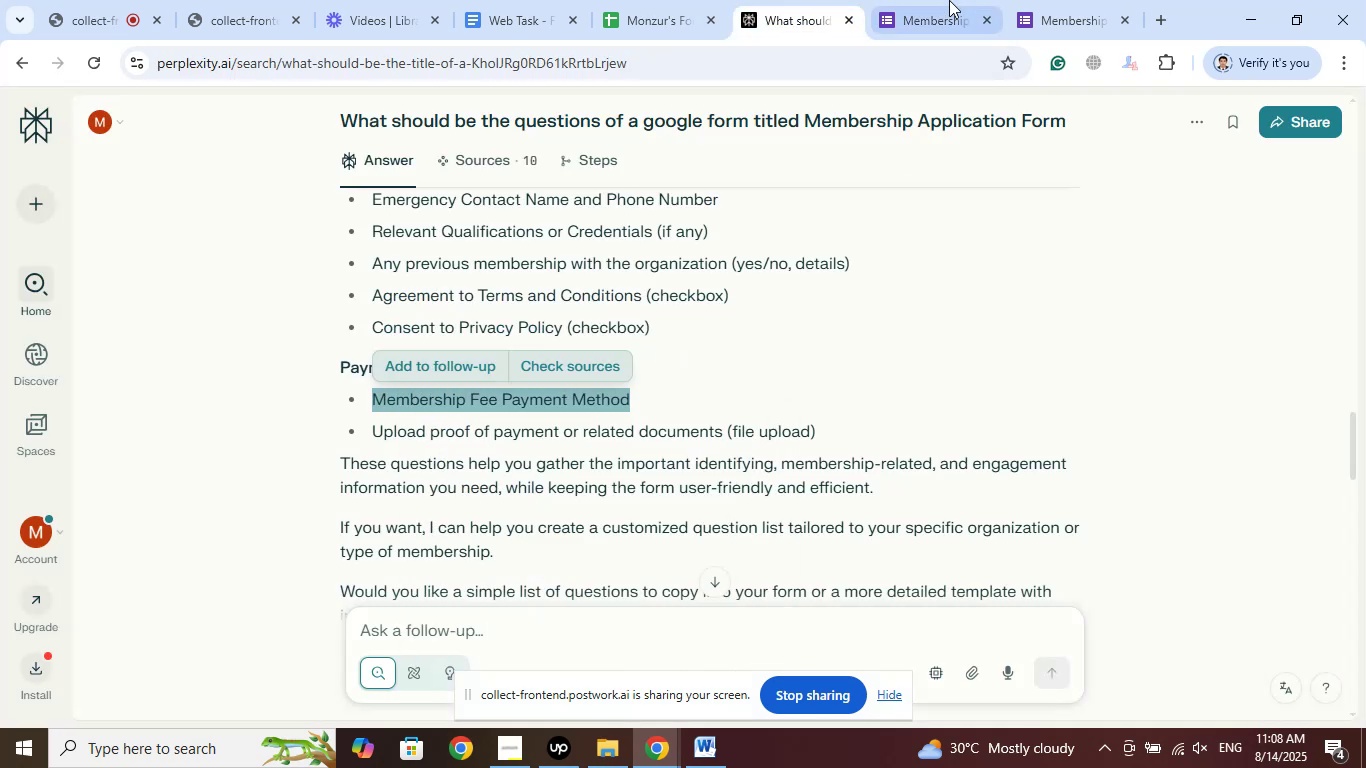 
left_click([923, 0])
 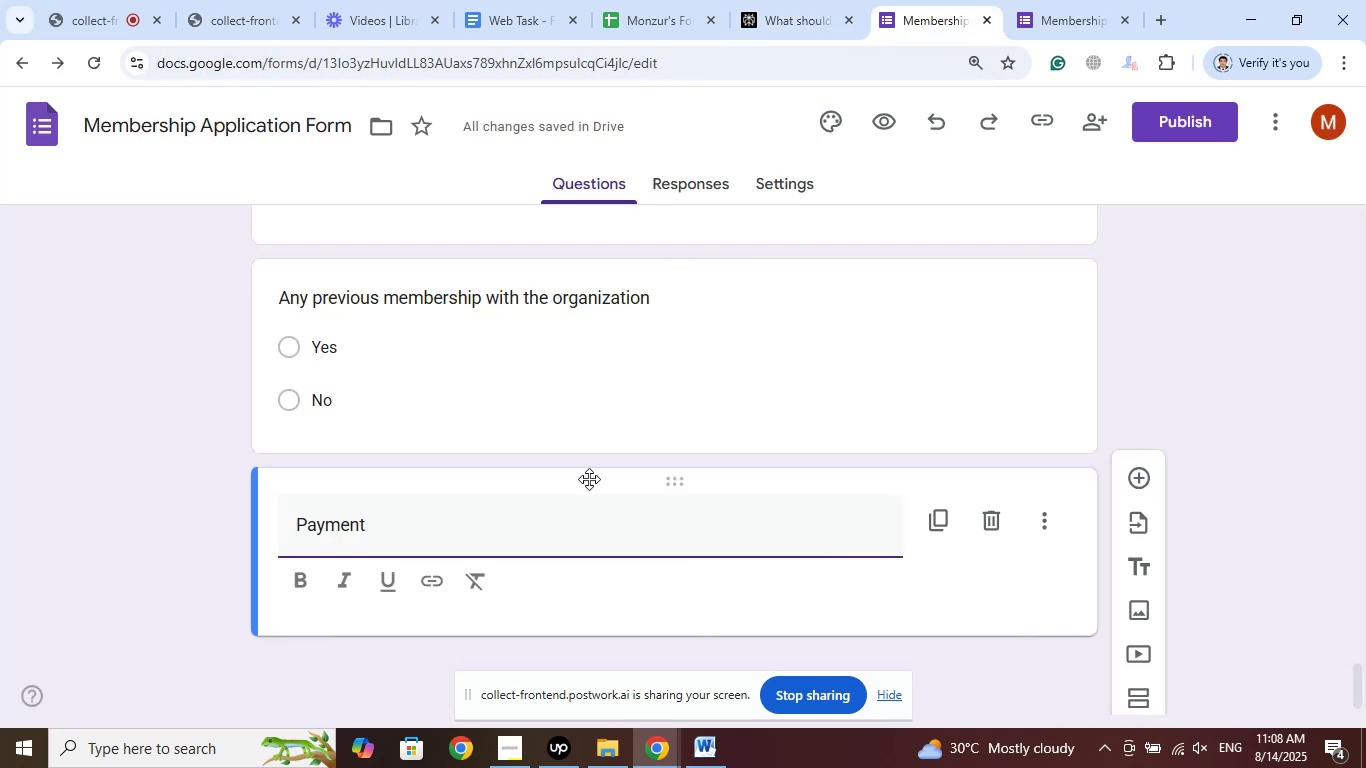 
scroll: coordinate [615, 464], scroll_direction: down, amount: 2.0
 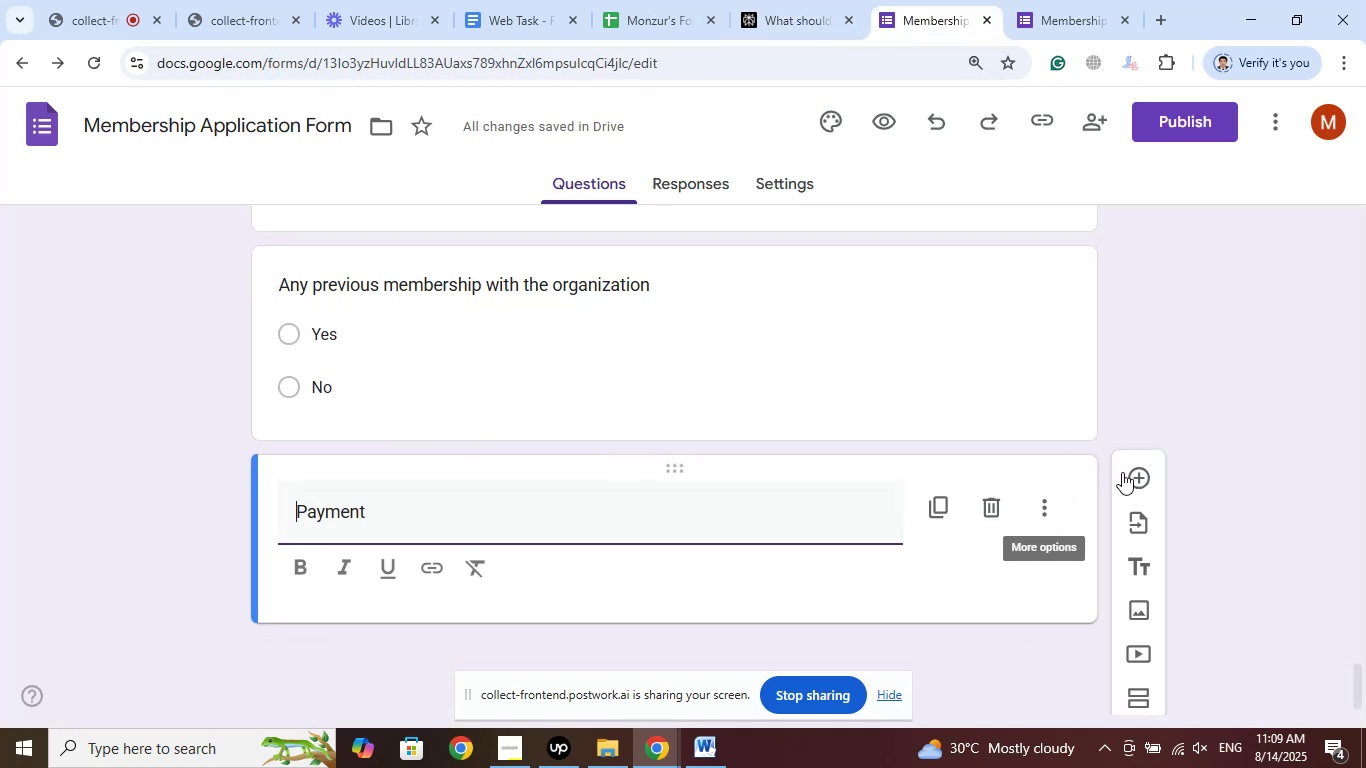 
left_click([1137, 478])
 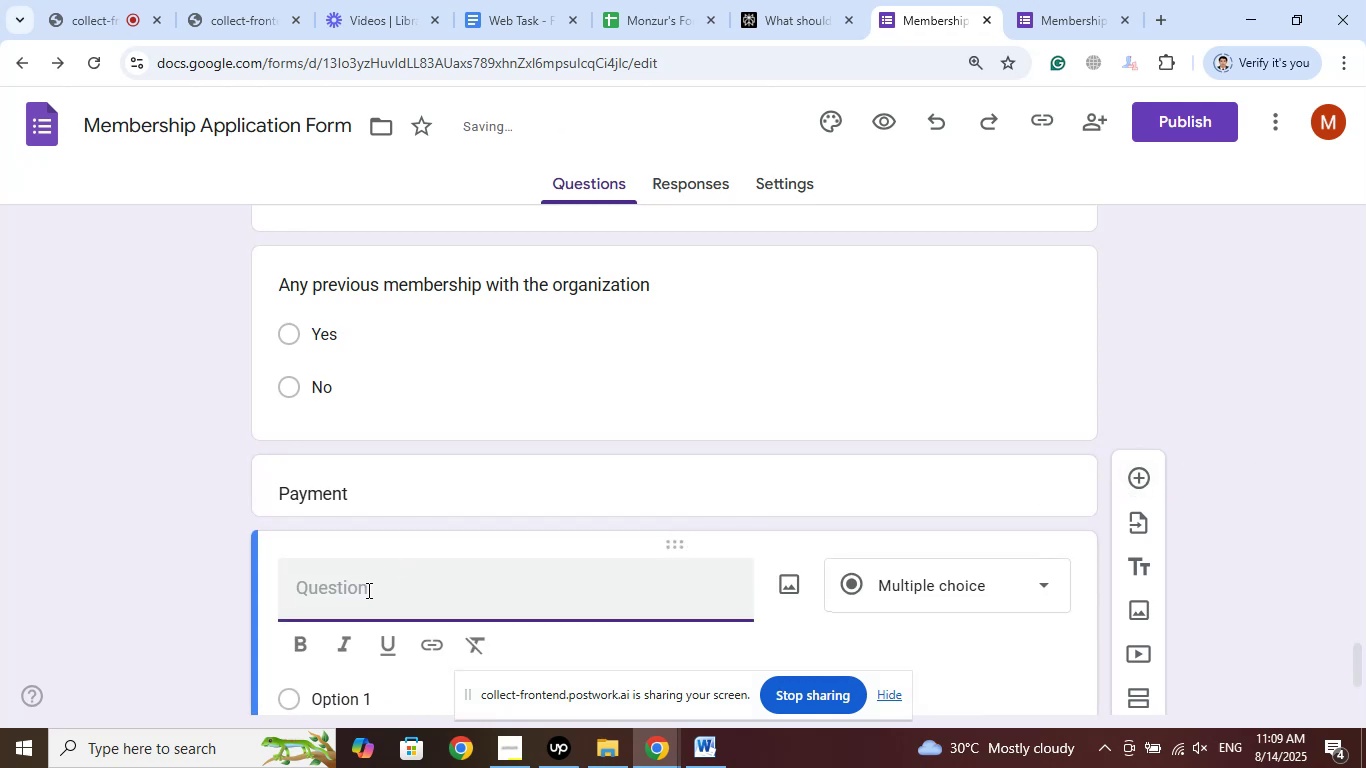 
right_click([362, 599])
 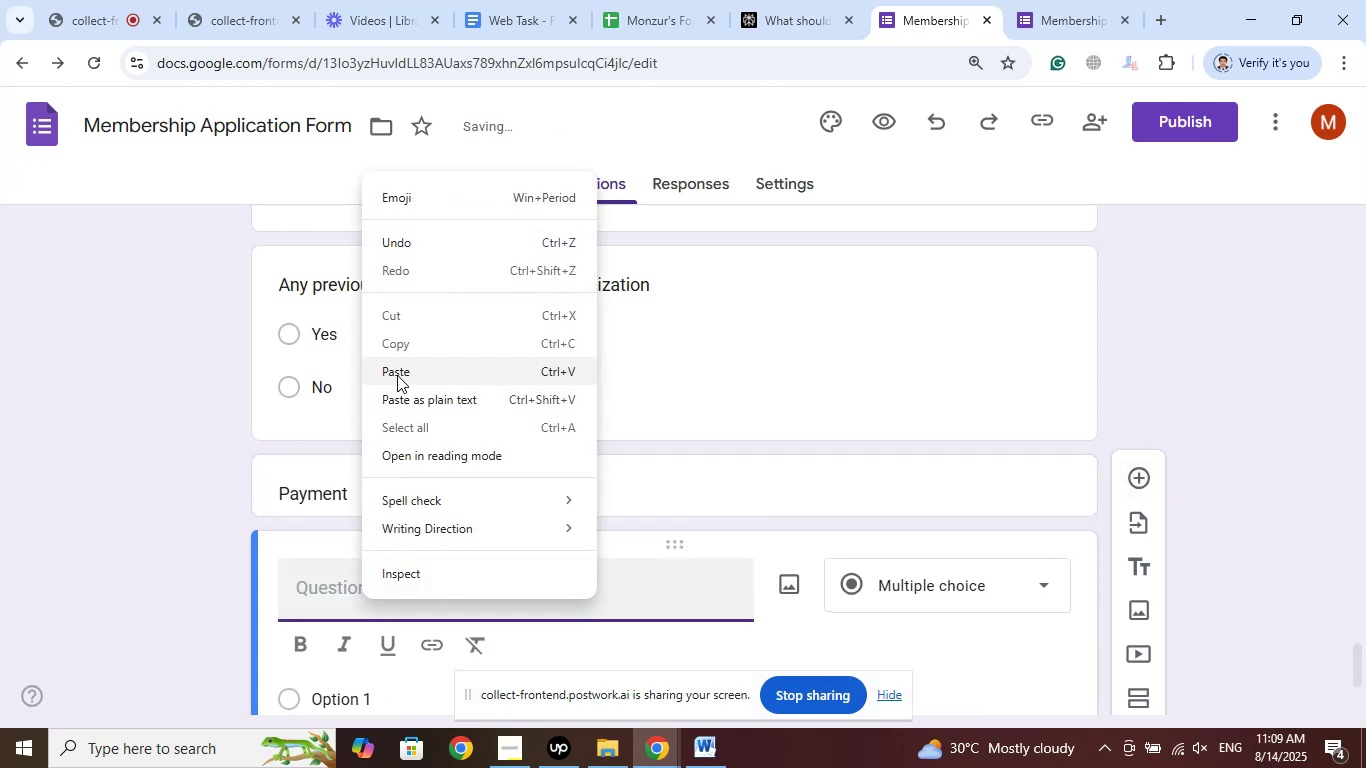 
left_click([400, 369])
 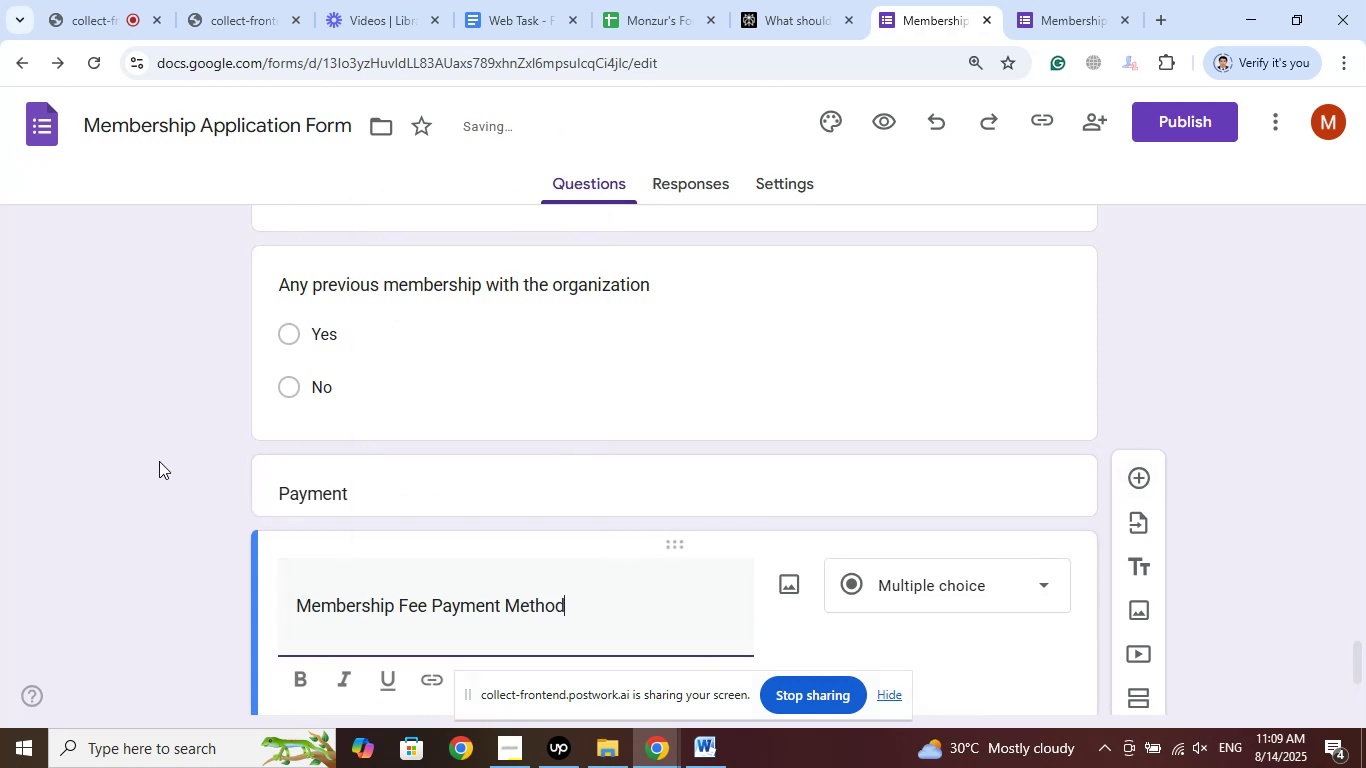 
scroll: coordinate [165, 460], scroll_direction: down, amount: 3.0
 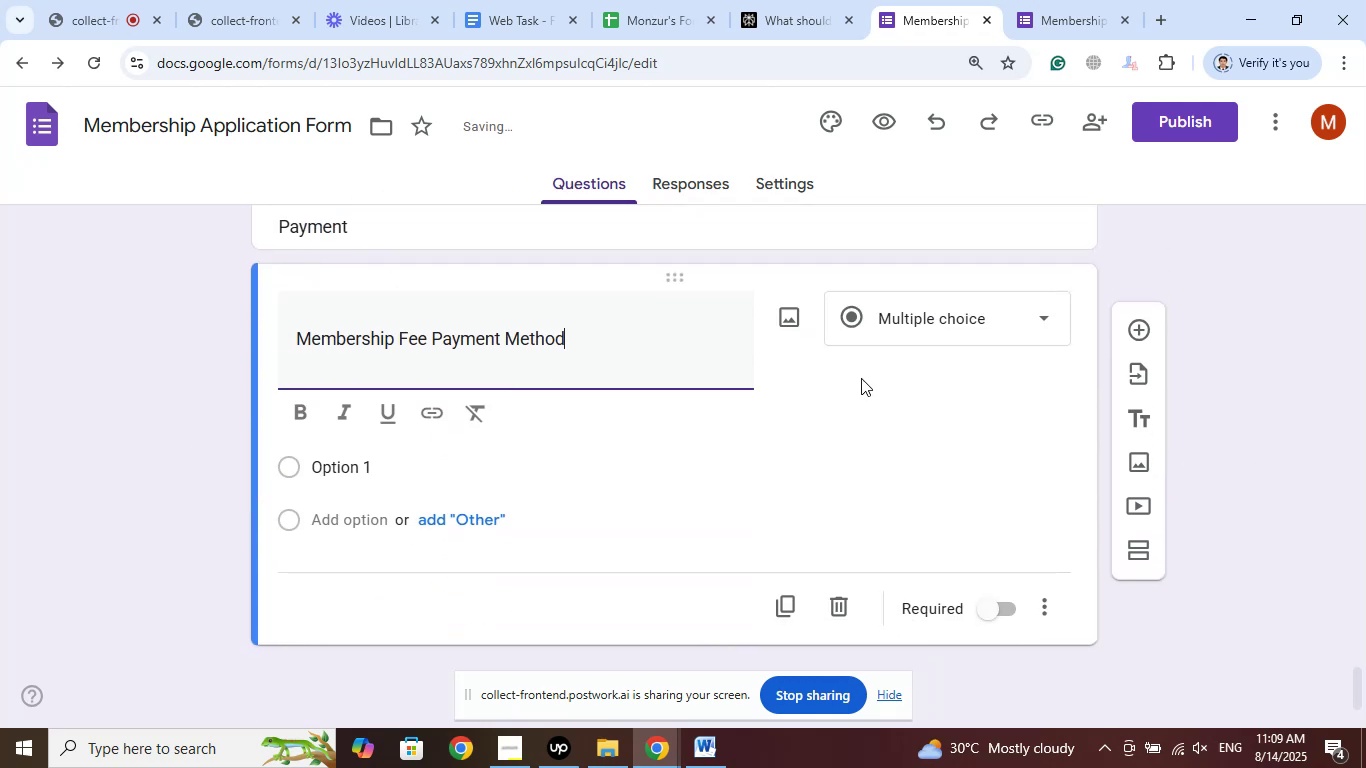 
left_click([952, 314])
 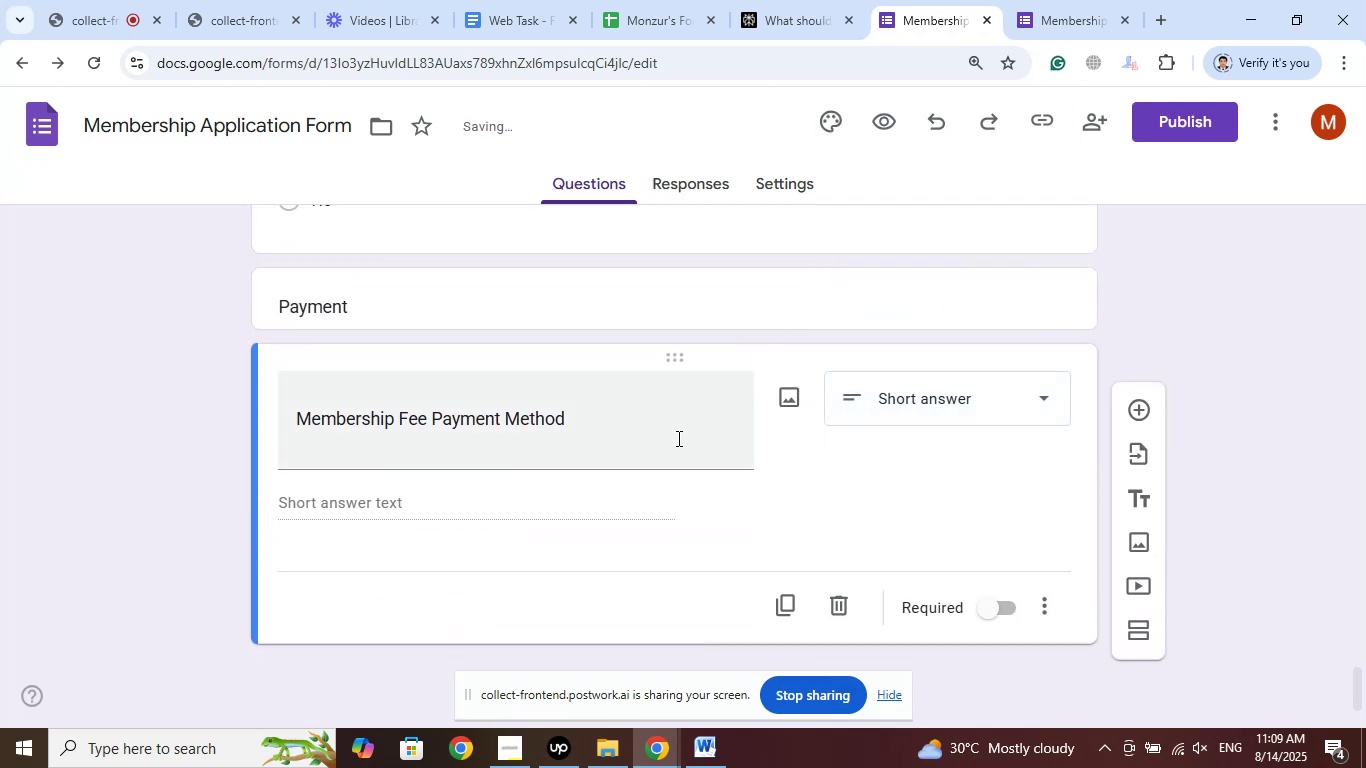 
left_click([789, 0])
 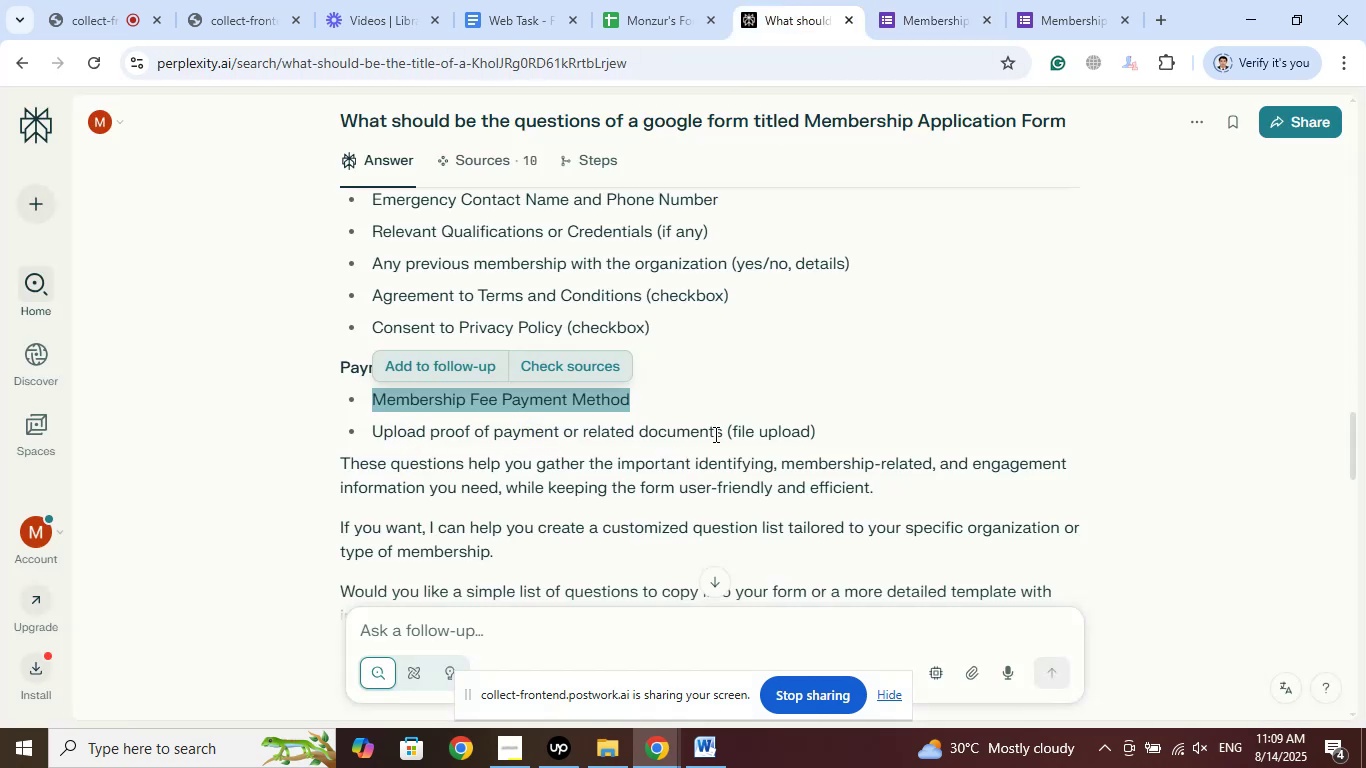 
left_click_drag(start_coordinate=[719, 430], to_coordinate=[370, 423])
 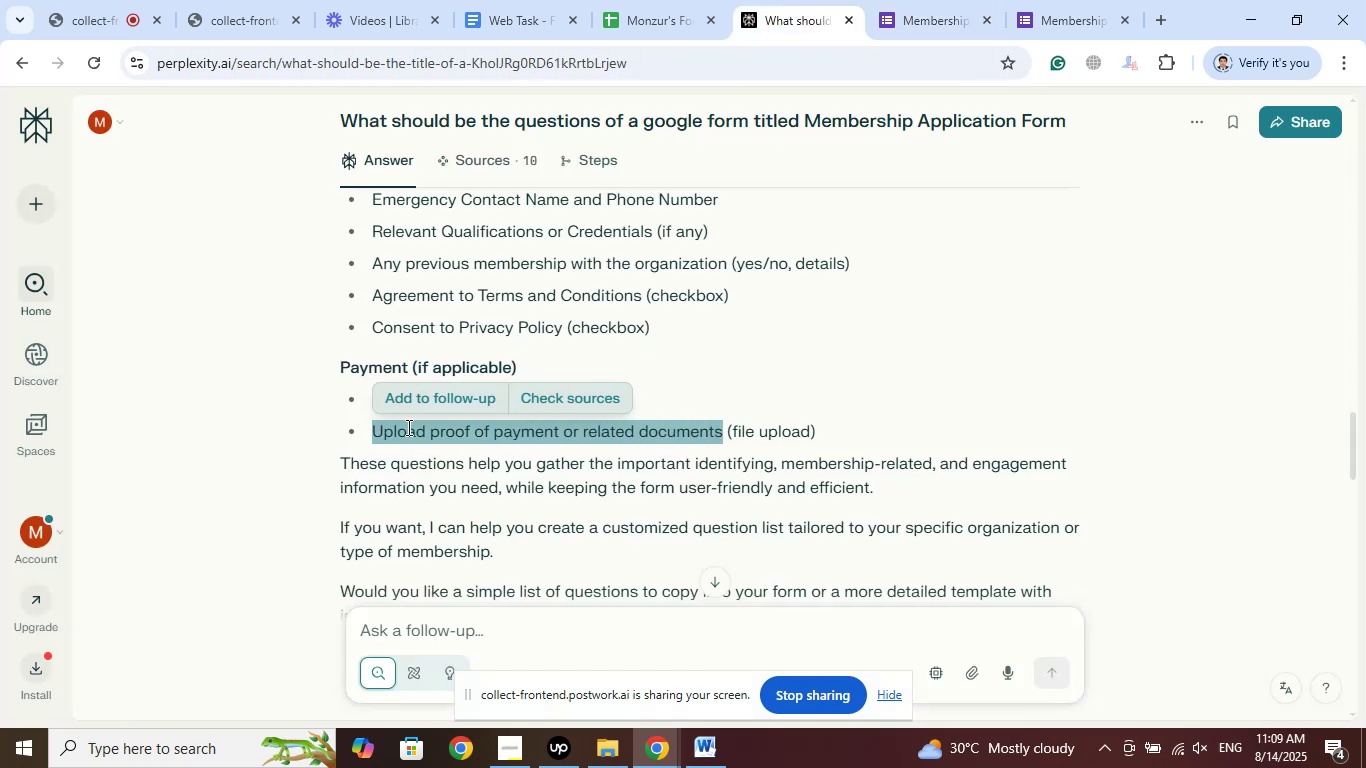 
right_click([407, 427])
 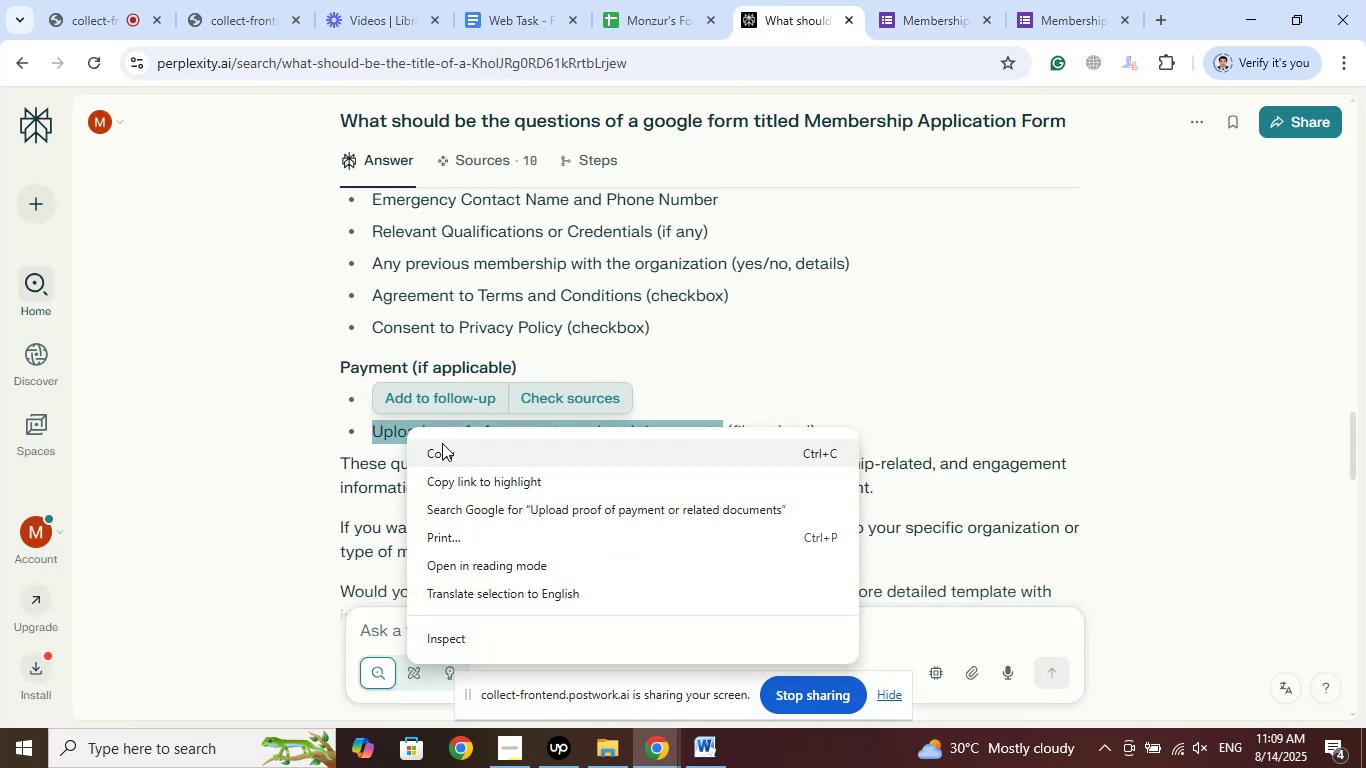 
left_click([444, 443])
 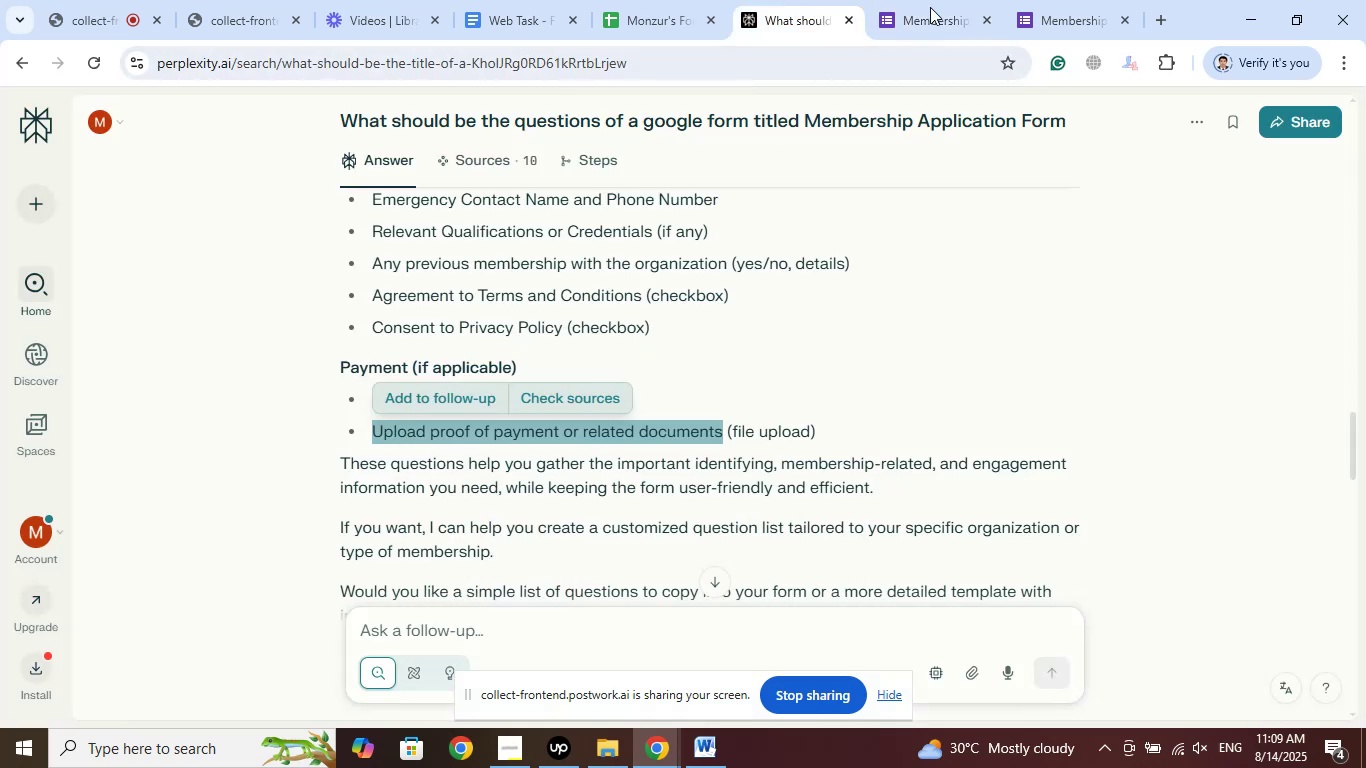 
left_click([915, 0])
 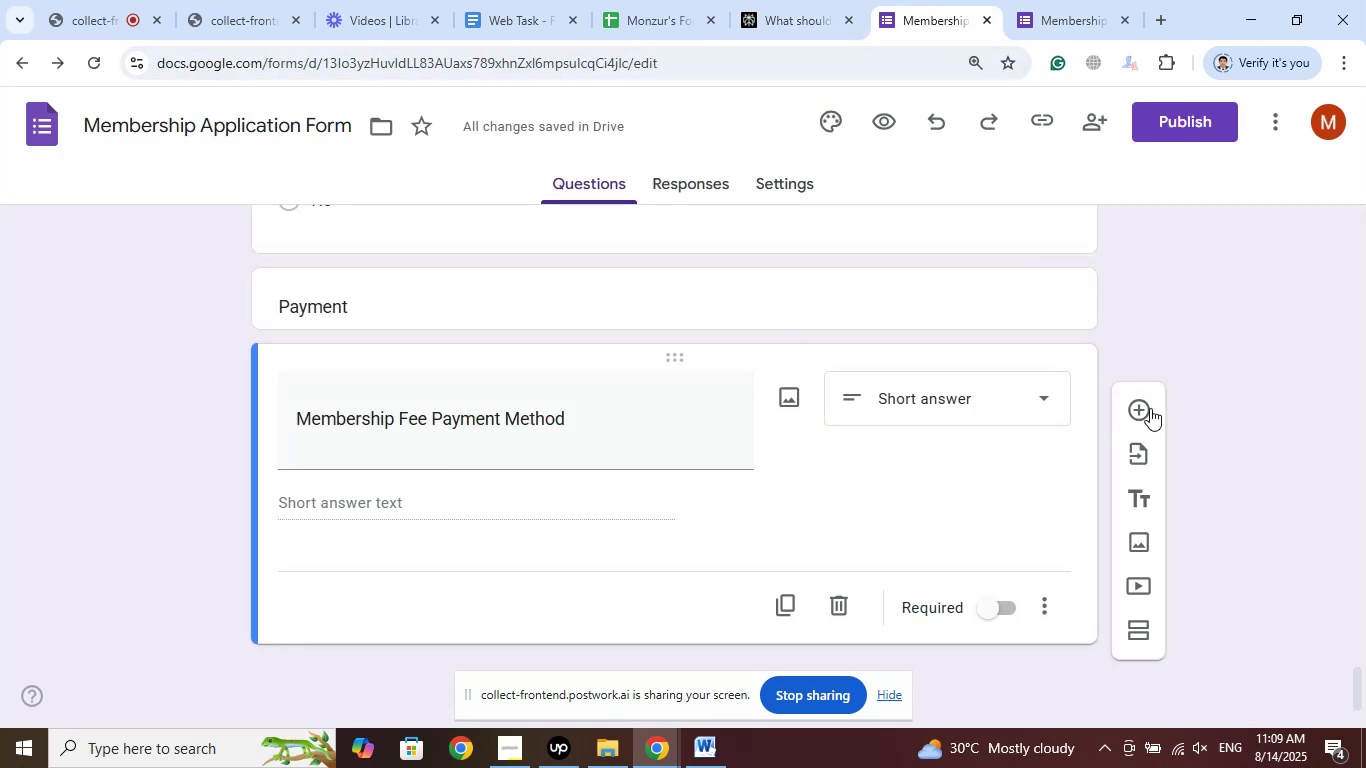 
left_click([1150, 408])
 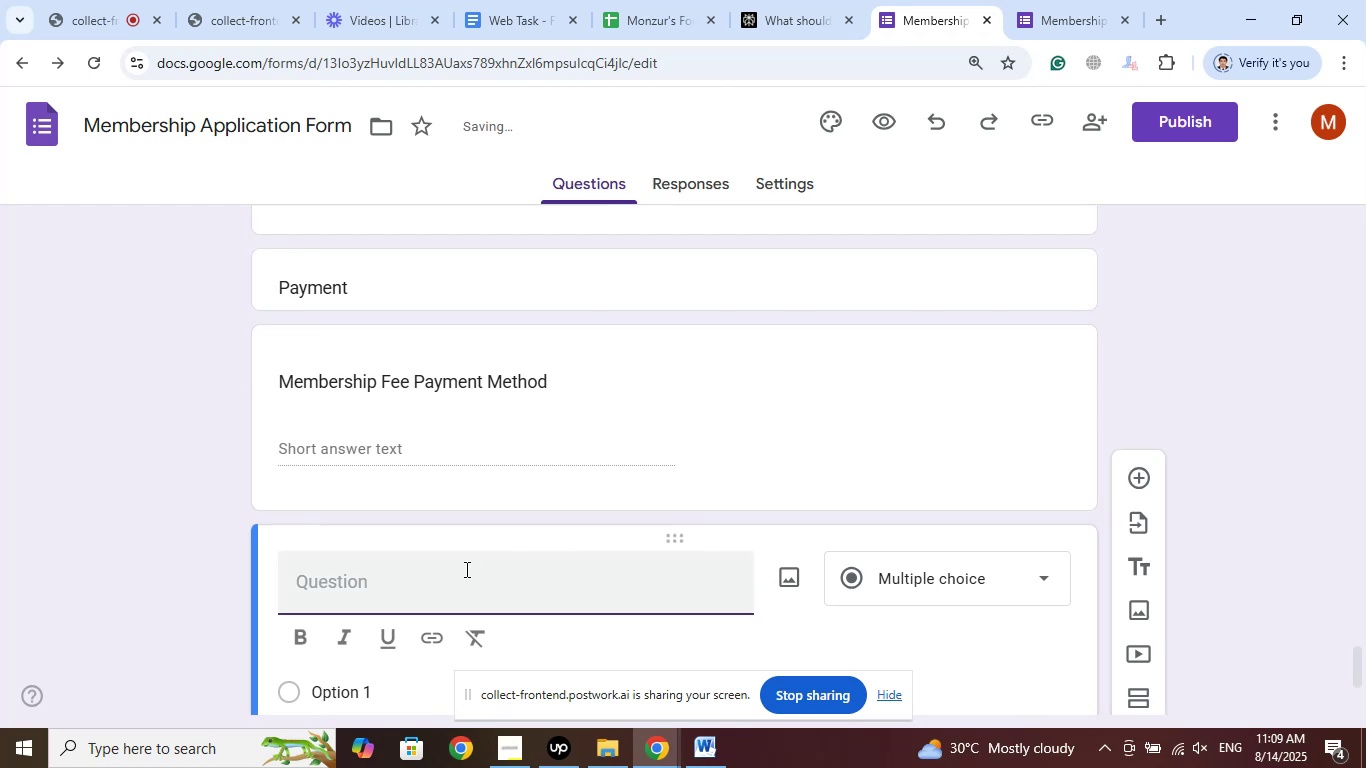 
right_click([418, 586])
 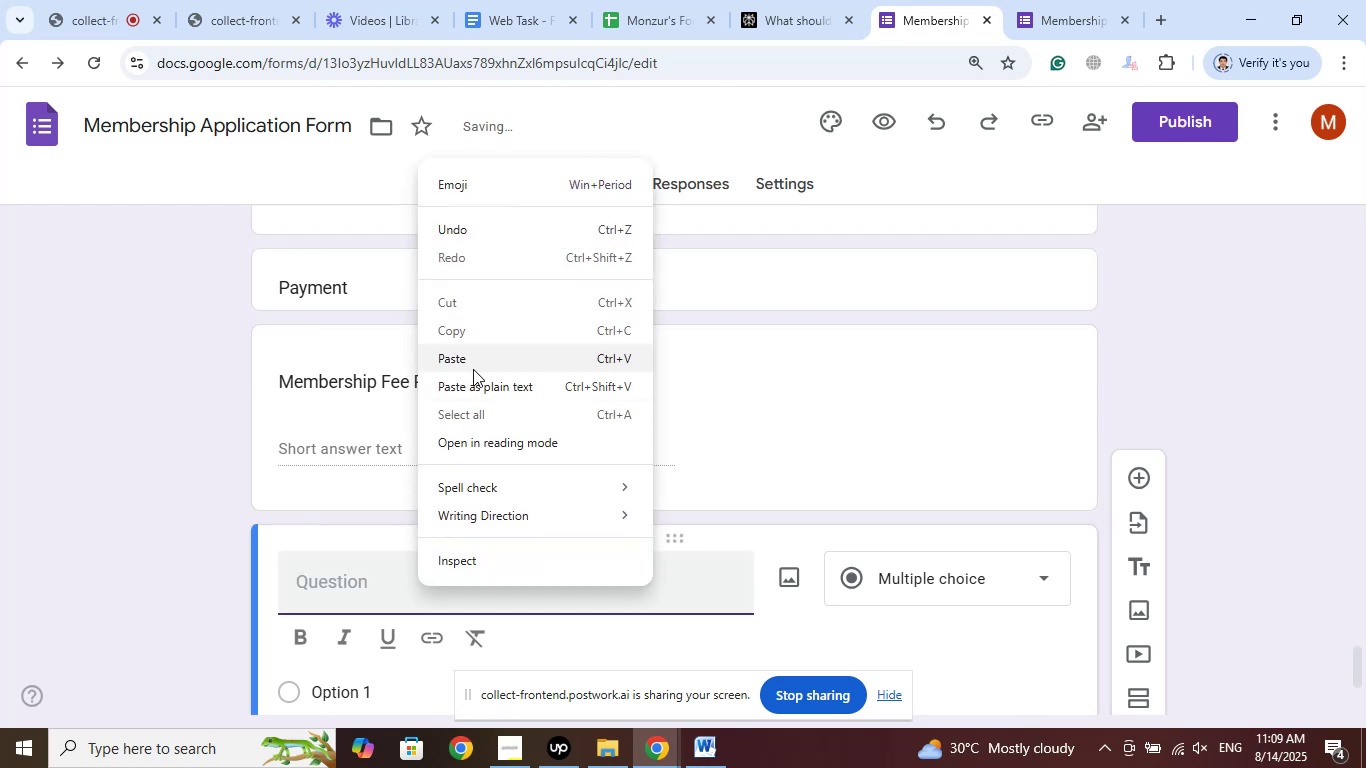 
left_click([473, 365])
 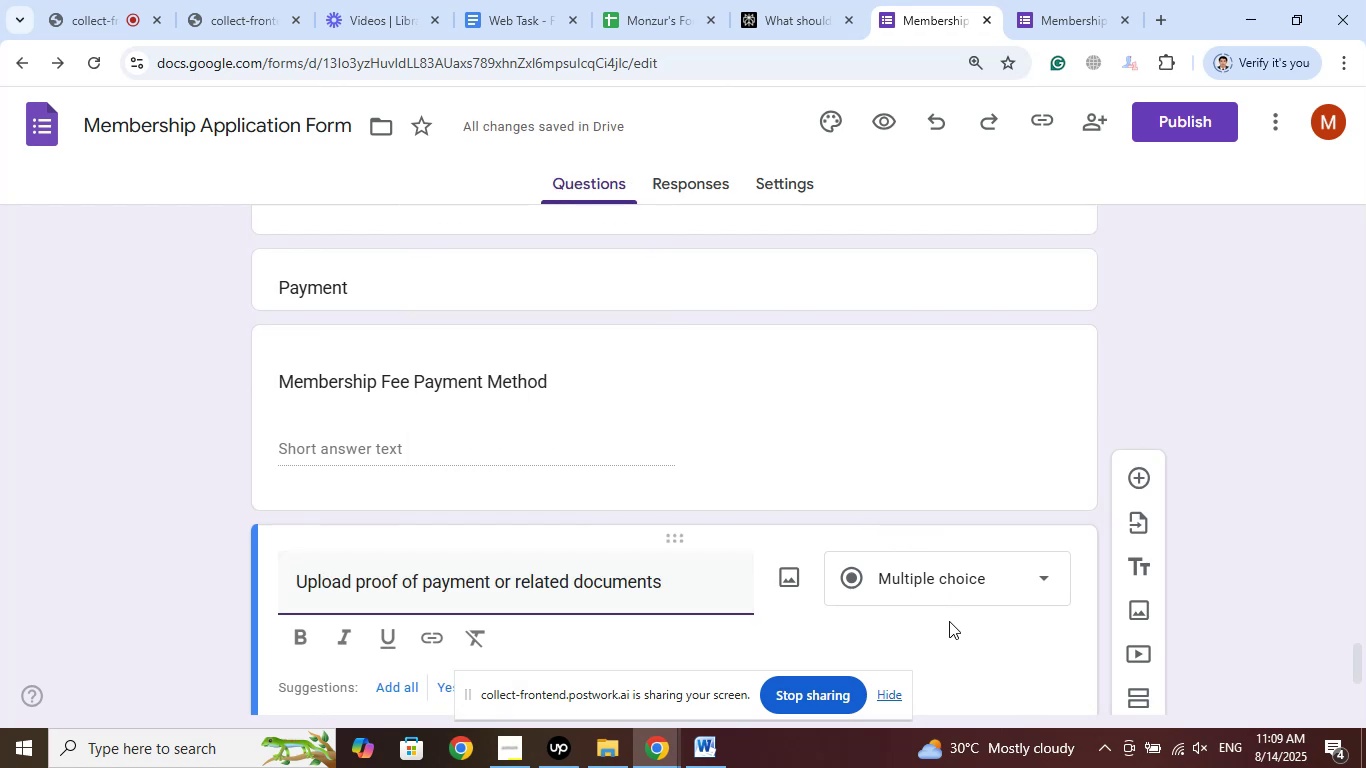 
scroll: coordinate [950, 605], scroll_direction: down, amount: 3.0
 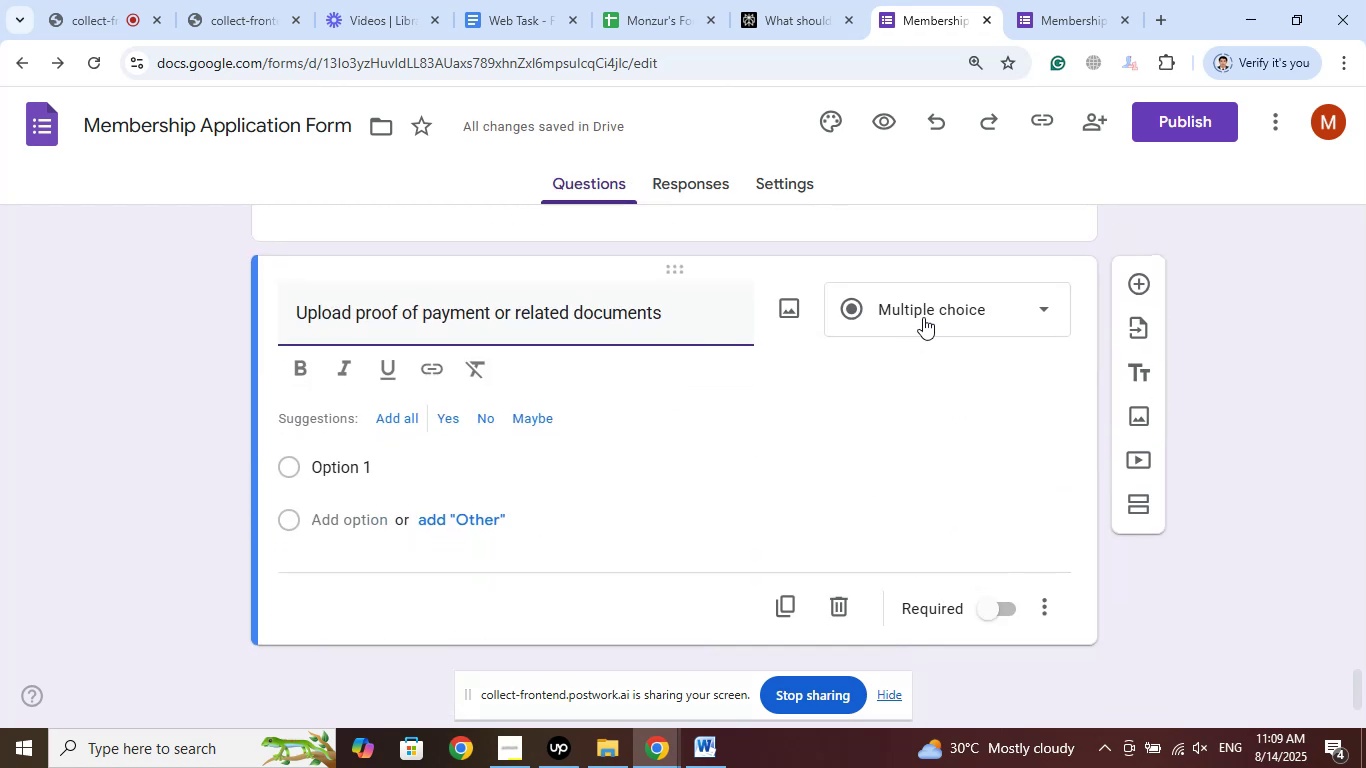 
left_click([924, 315])
 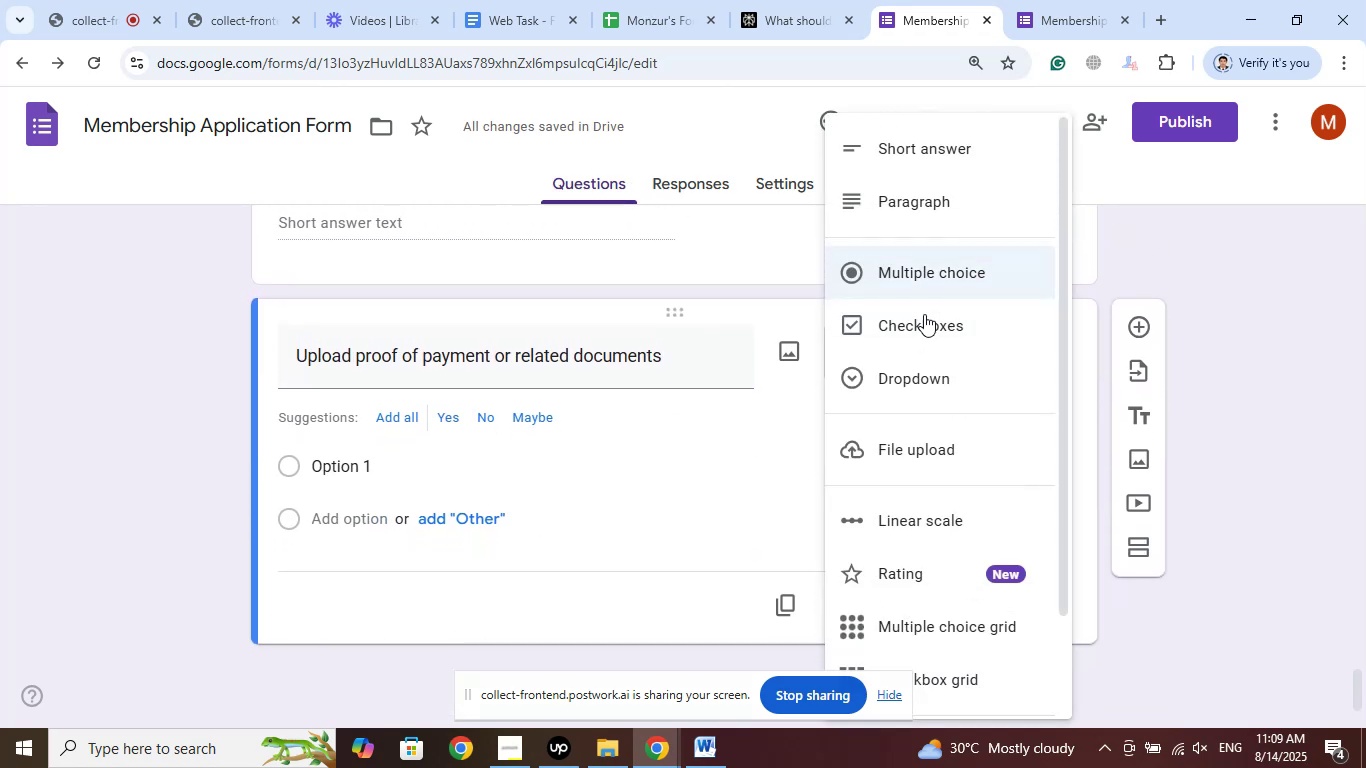 
scroll: coordinate [951, 407], scroll_direction: down, amount: 4.0
 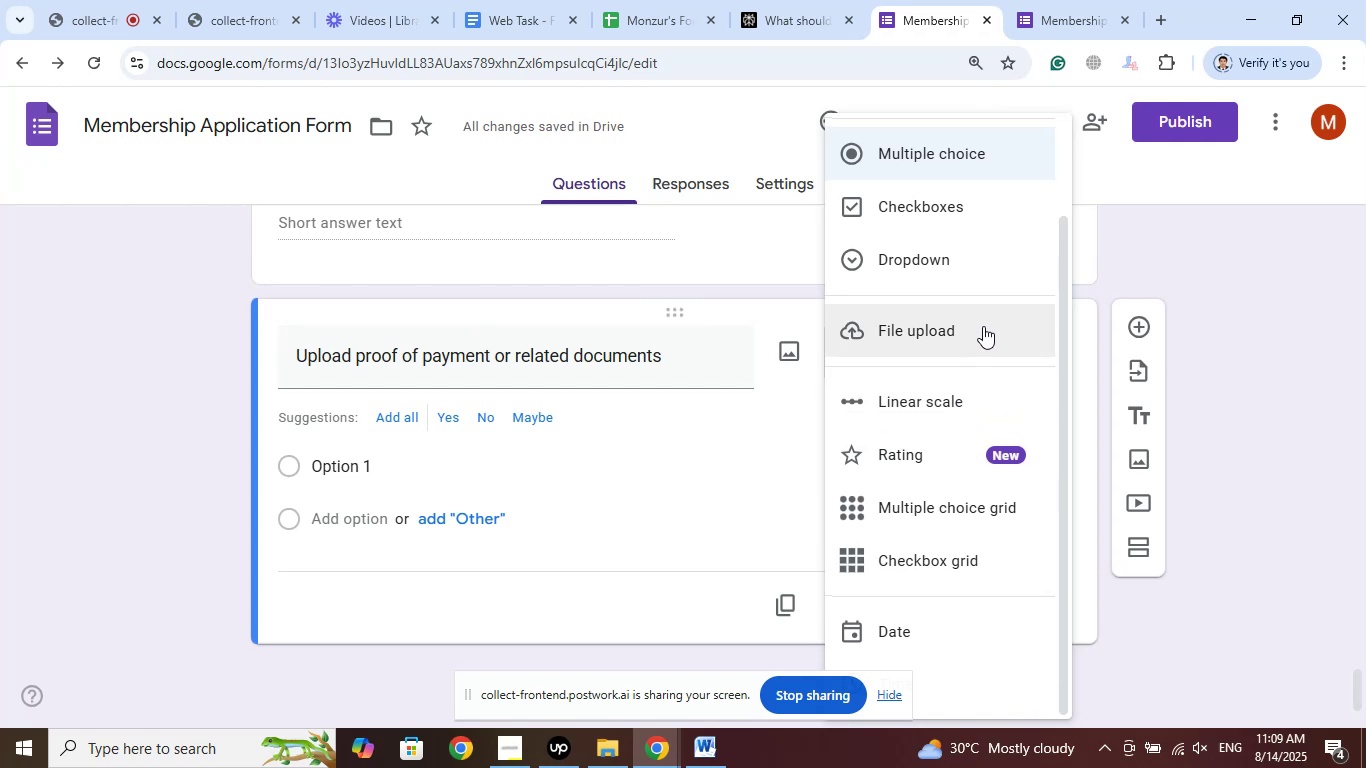 
wait(5.74)
 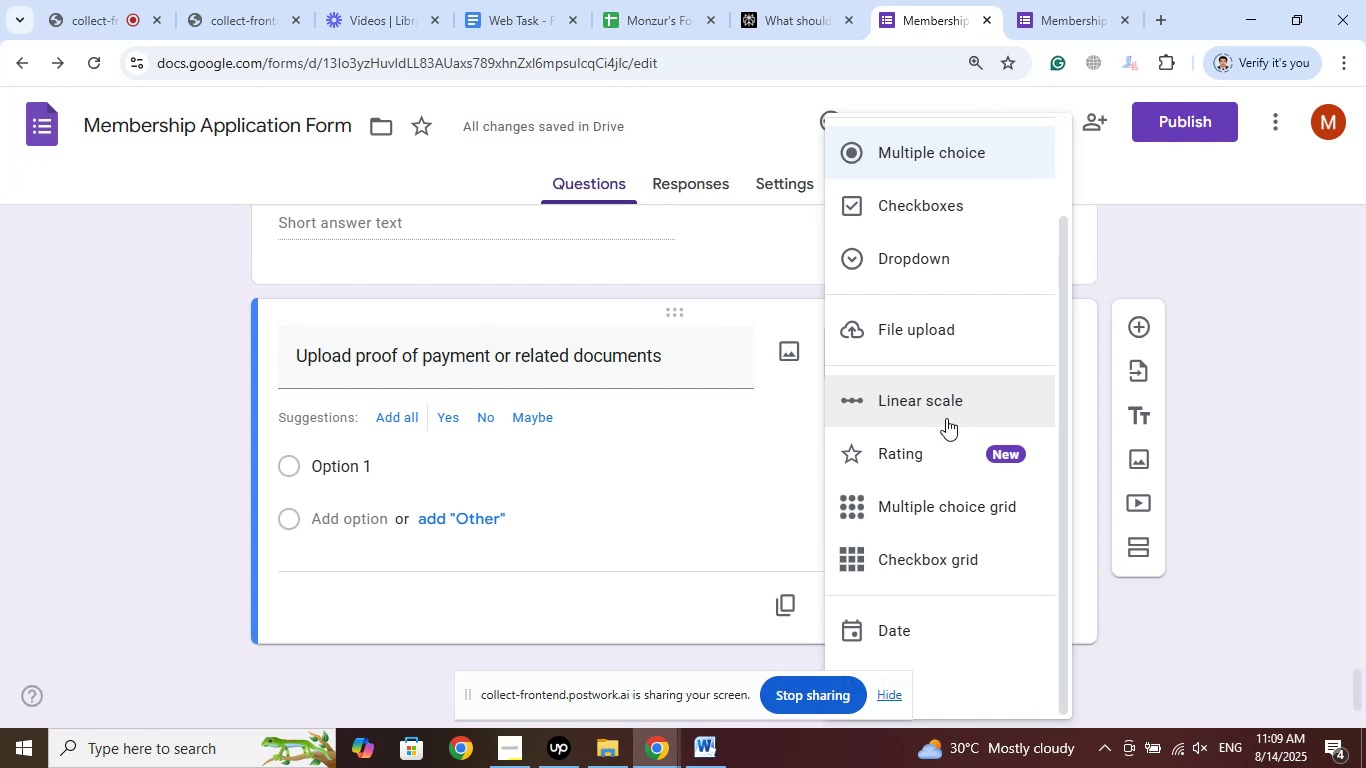 
left_click([983, 328])
 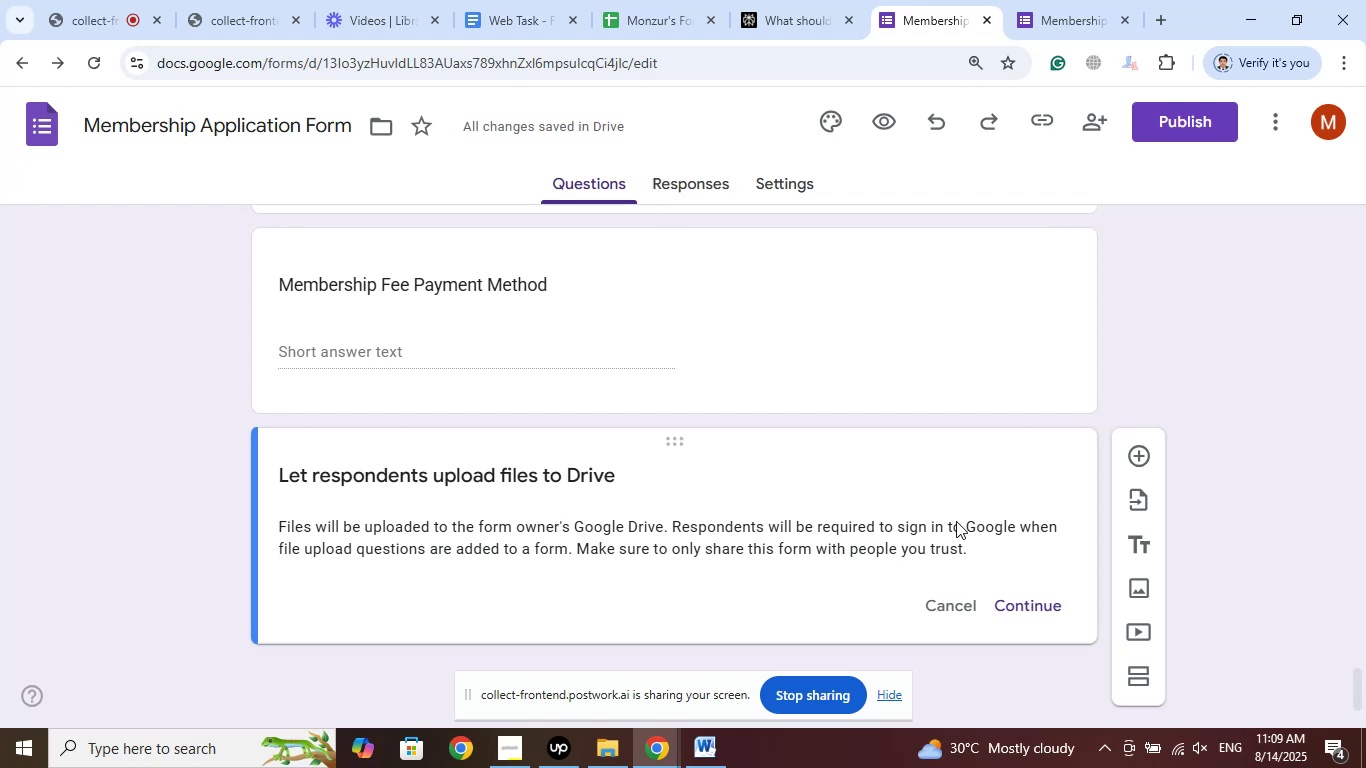 
wait(7.13)
 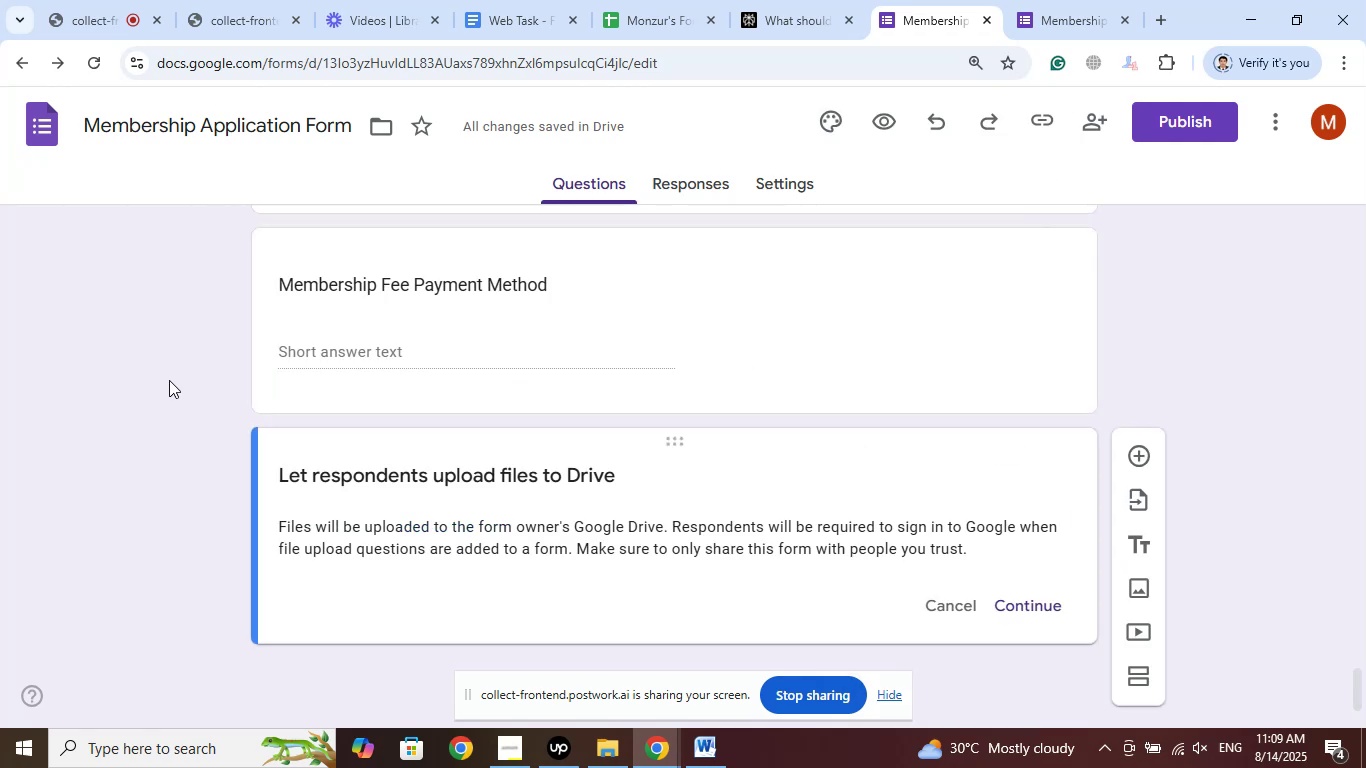 
left_click([1025, 598])
 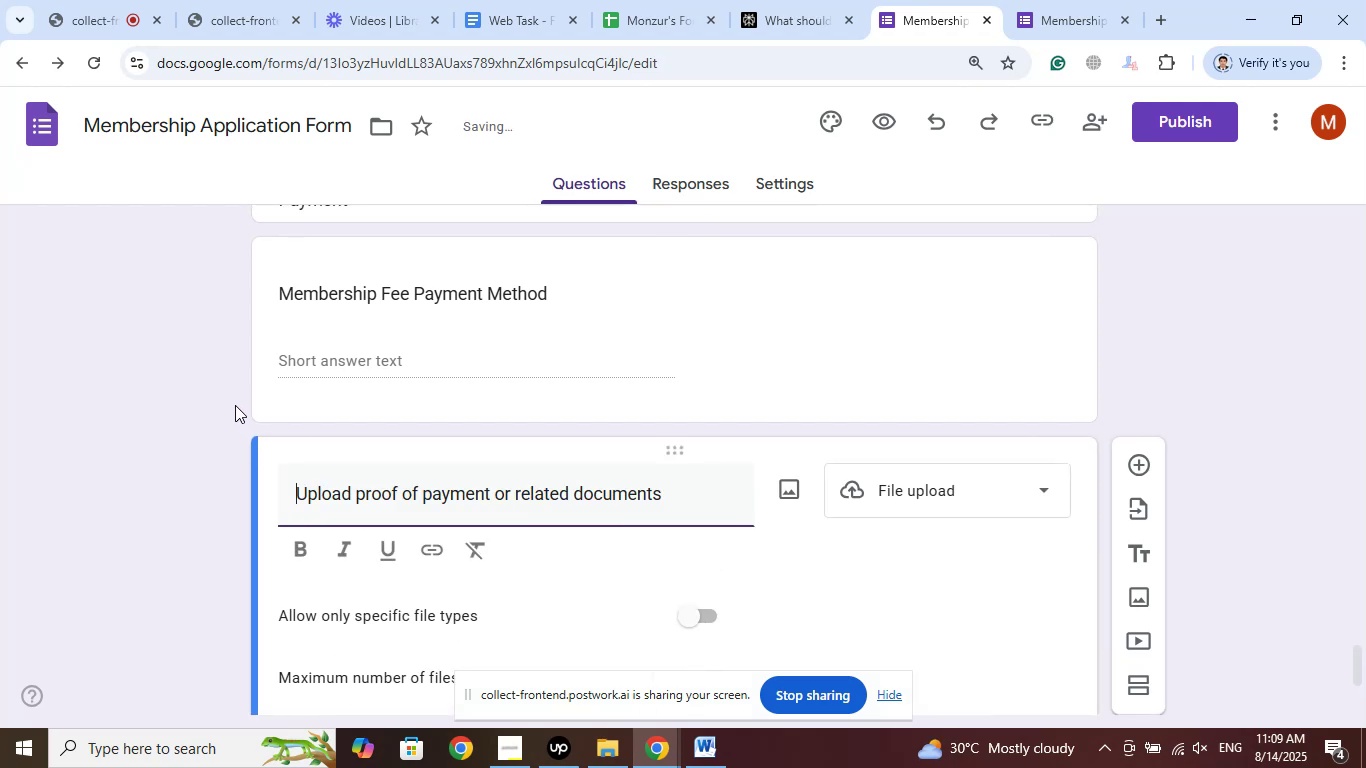 
wait(5.48)
 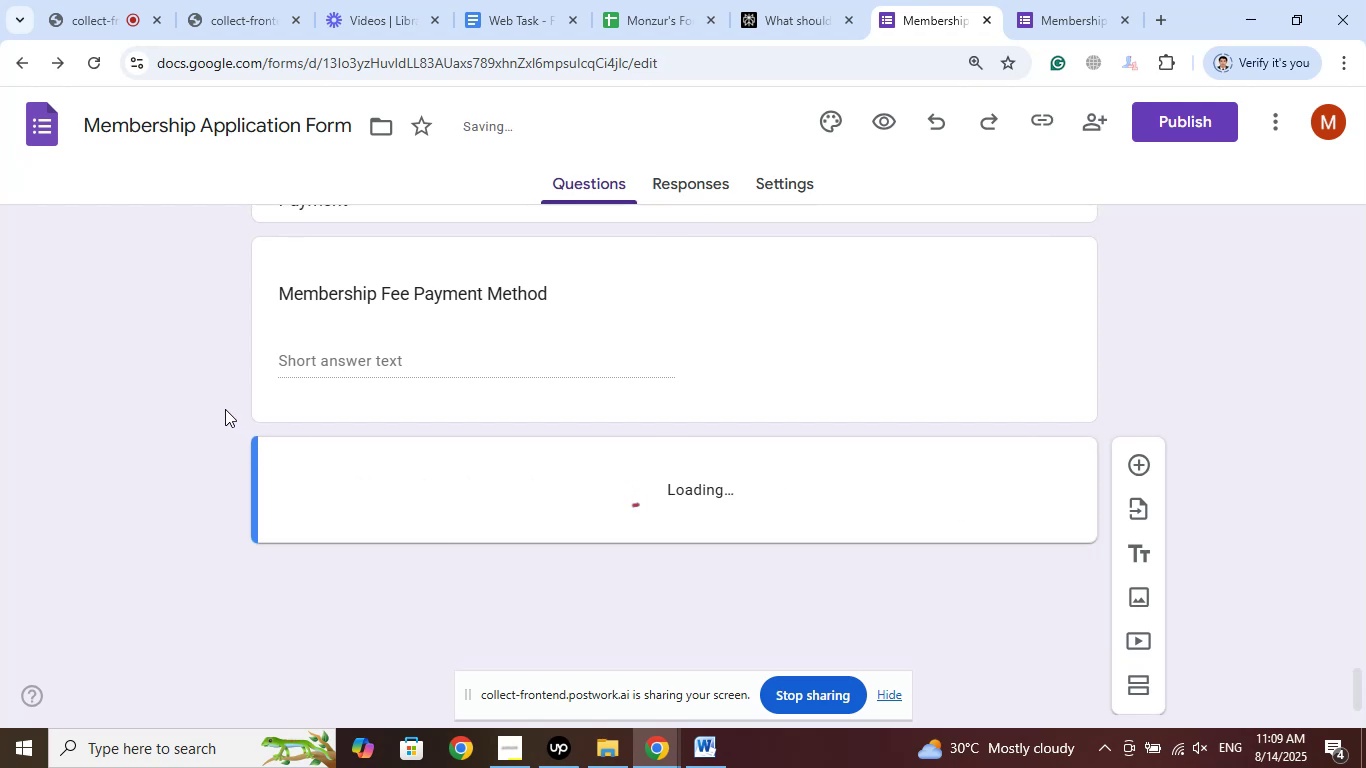 
scroll: coordinate [236, 405], scroll_direction: down, amount: 2.0
 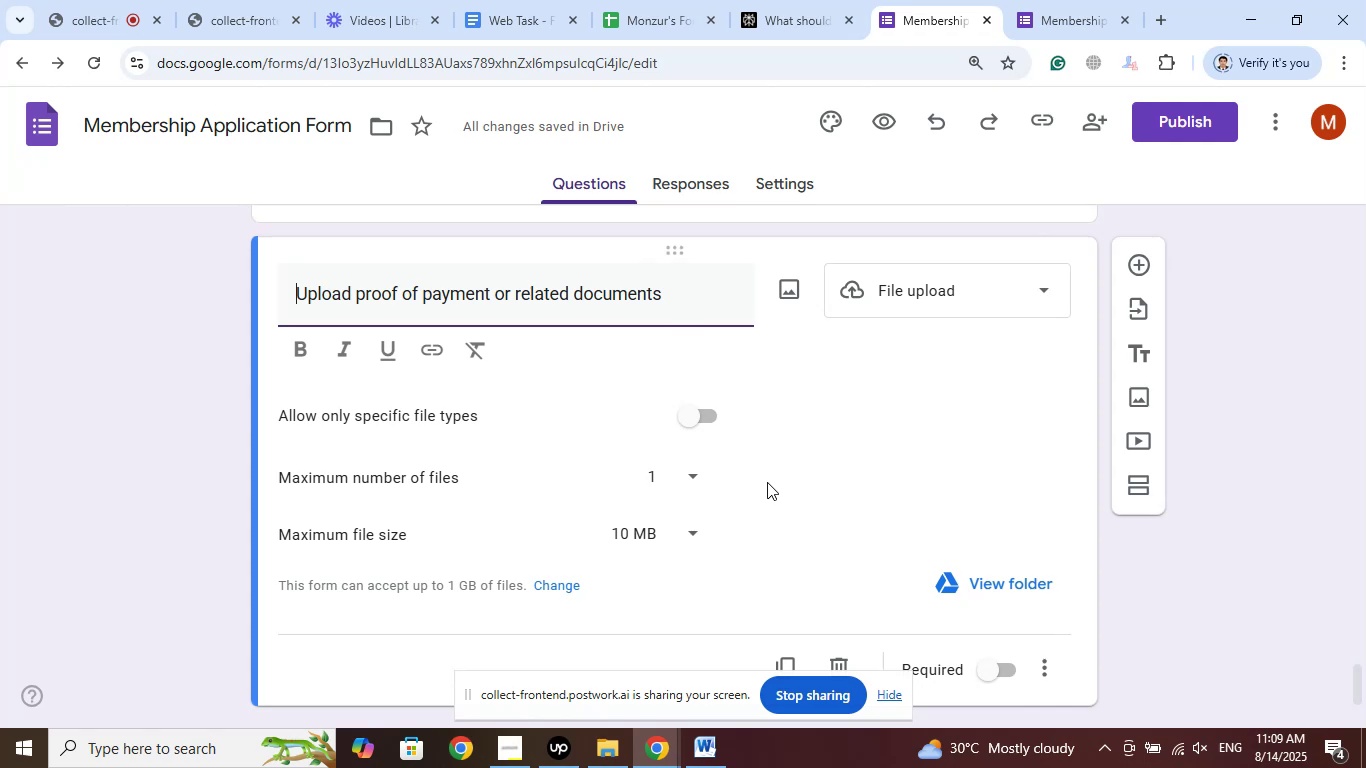 
left_click([689, 476])
 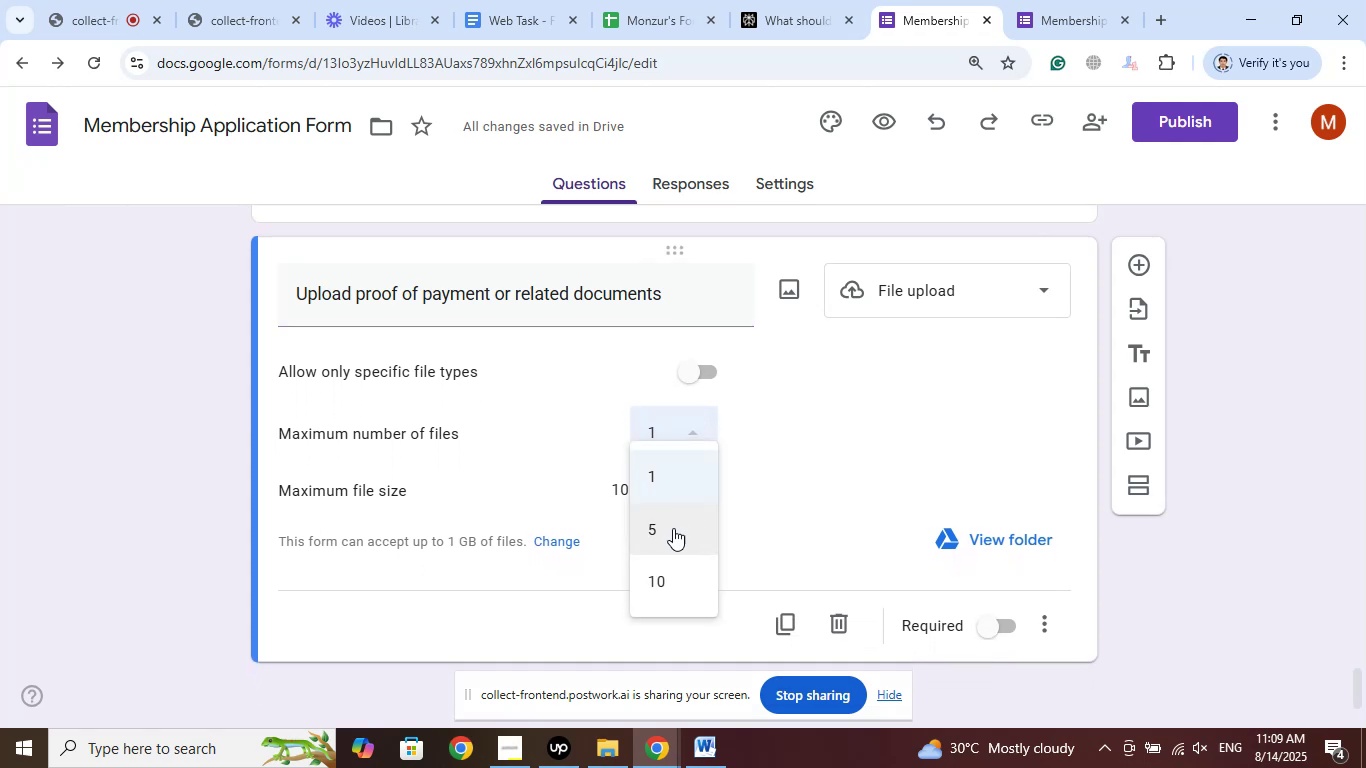 
left_click([669, 531])
 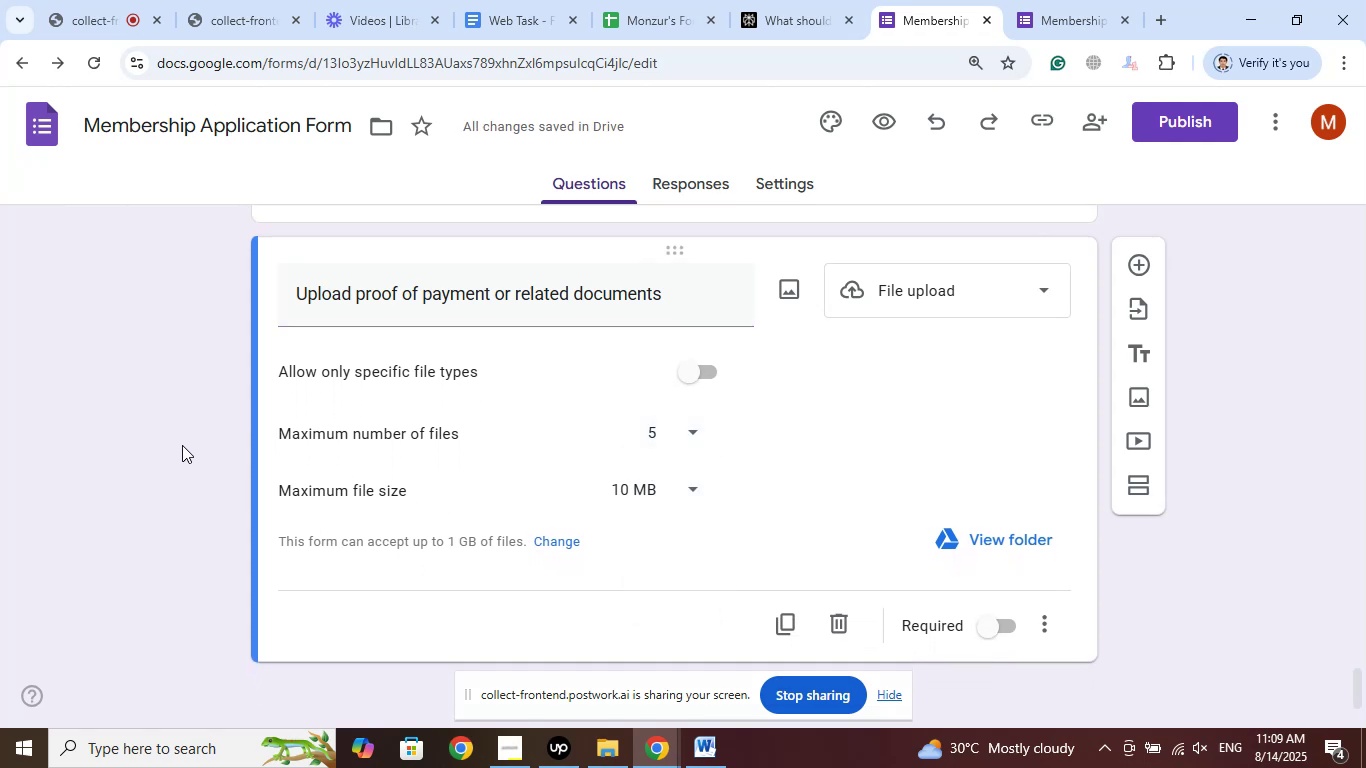 
wait(6.5)
 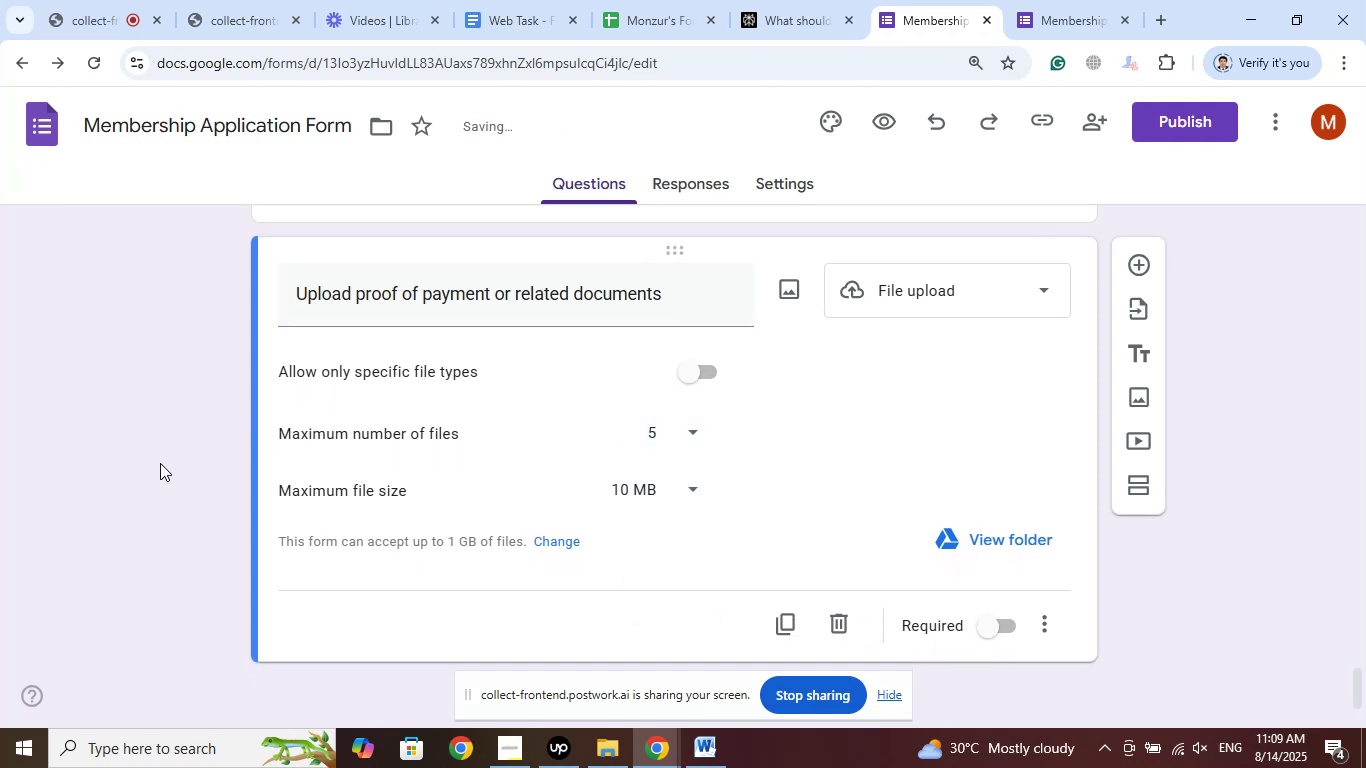 
left_click([875, 127])
 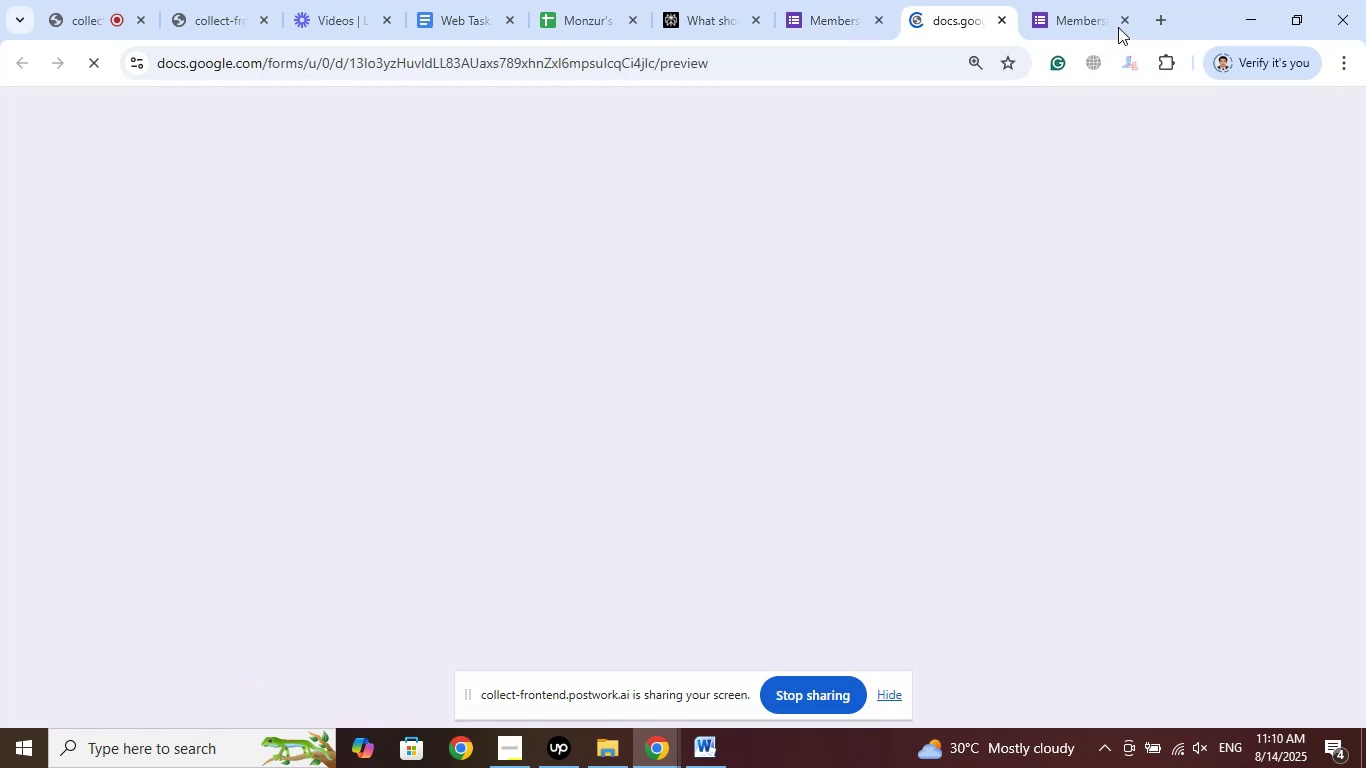 
left_click([1122, 19])
 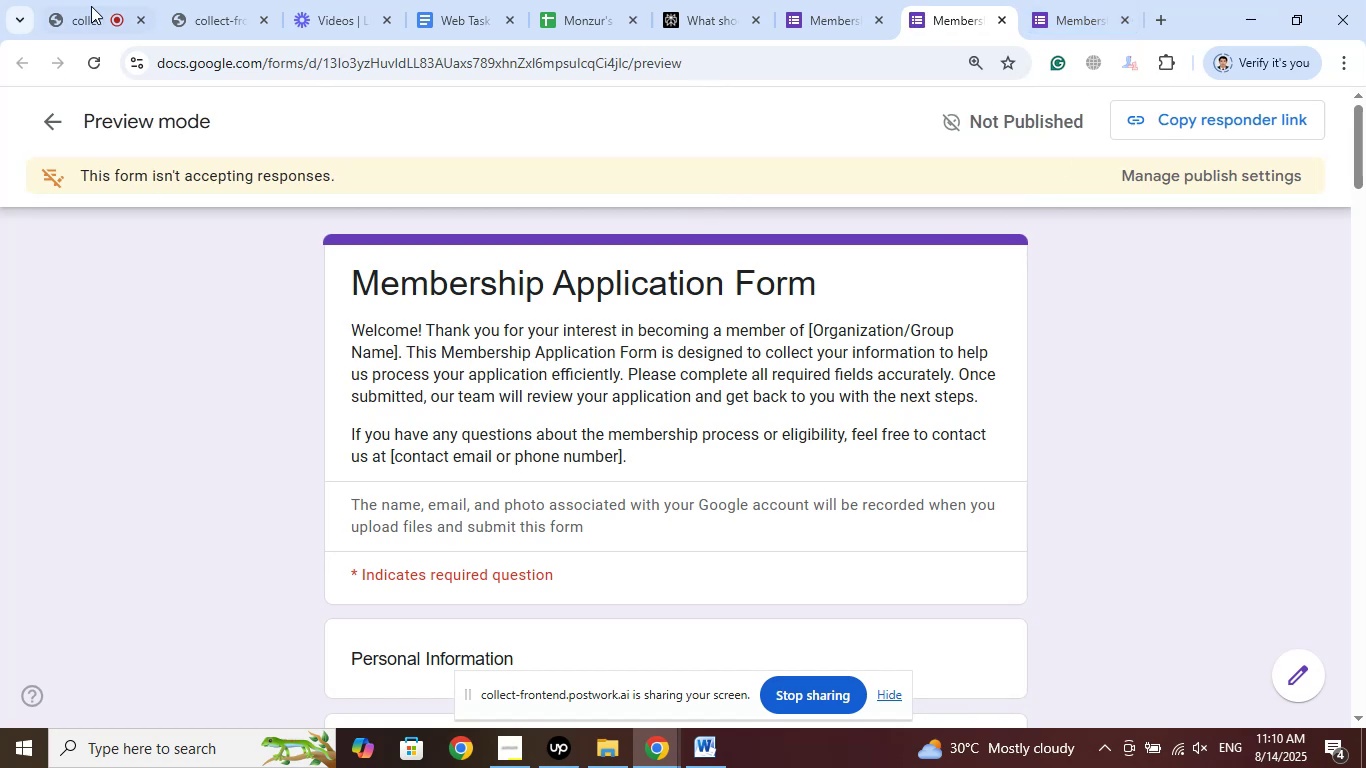 
left_click([111, 0])
 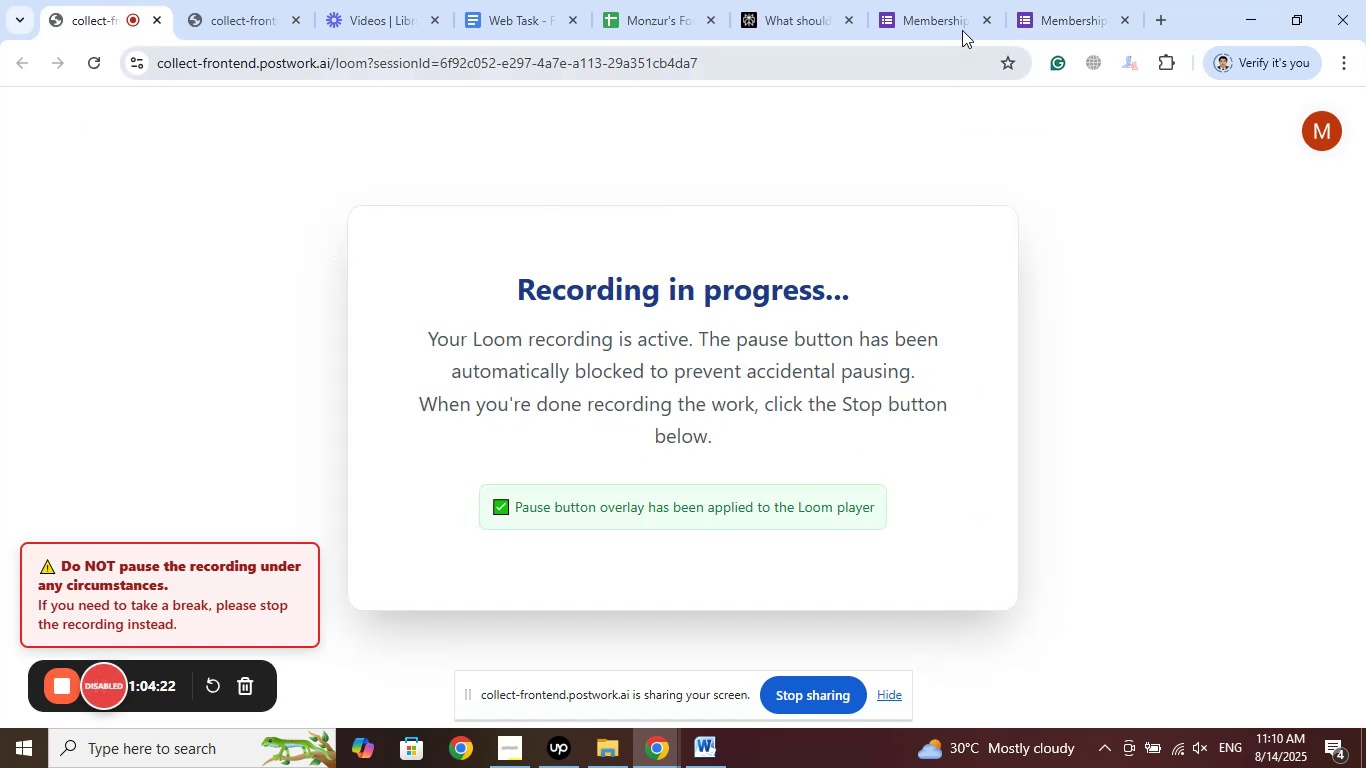 
left_click([1066, 0])
 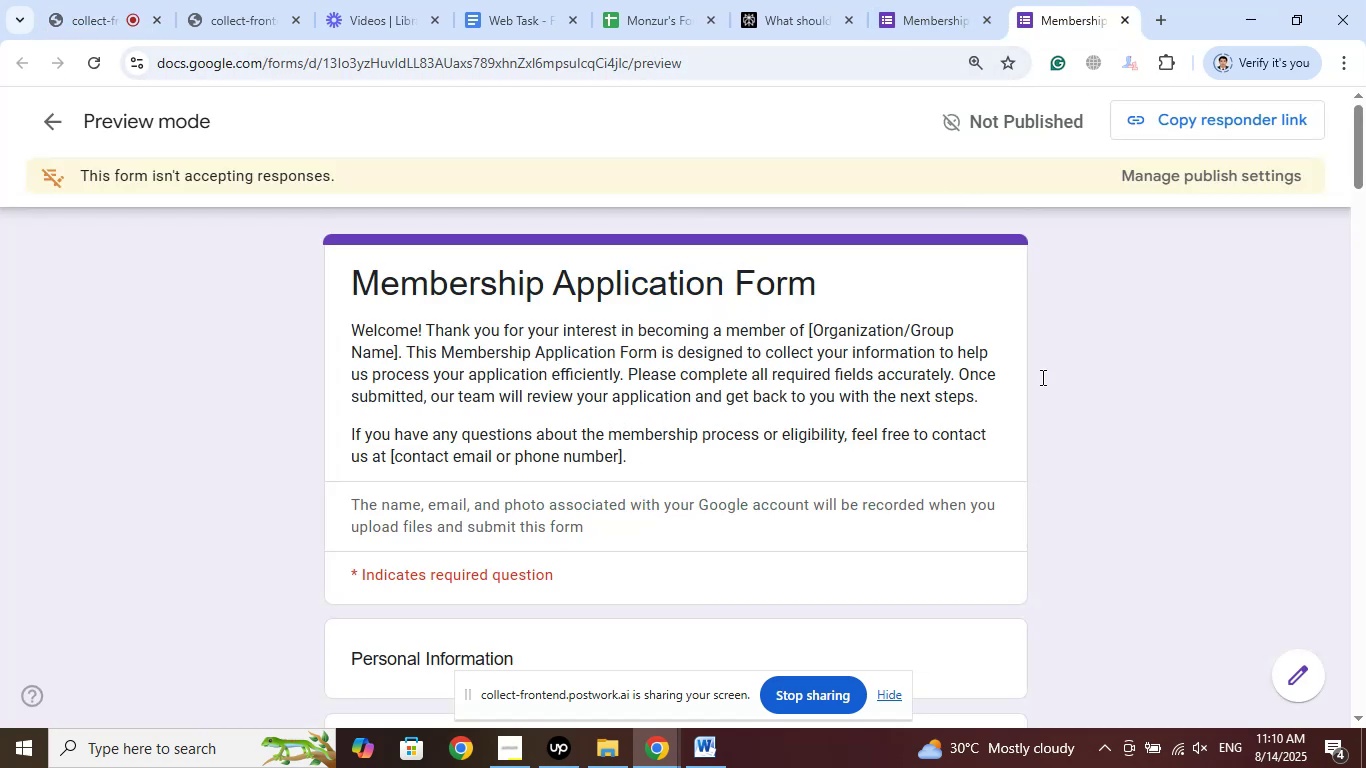 
scroll: coordinate [1096, 390], scroll_direction: up, amount: 2.0
 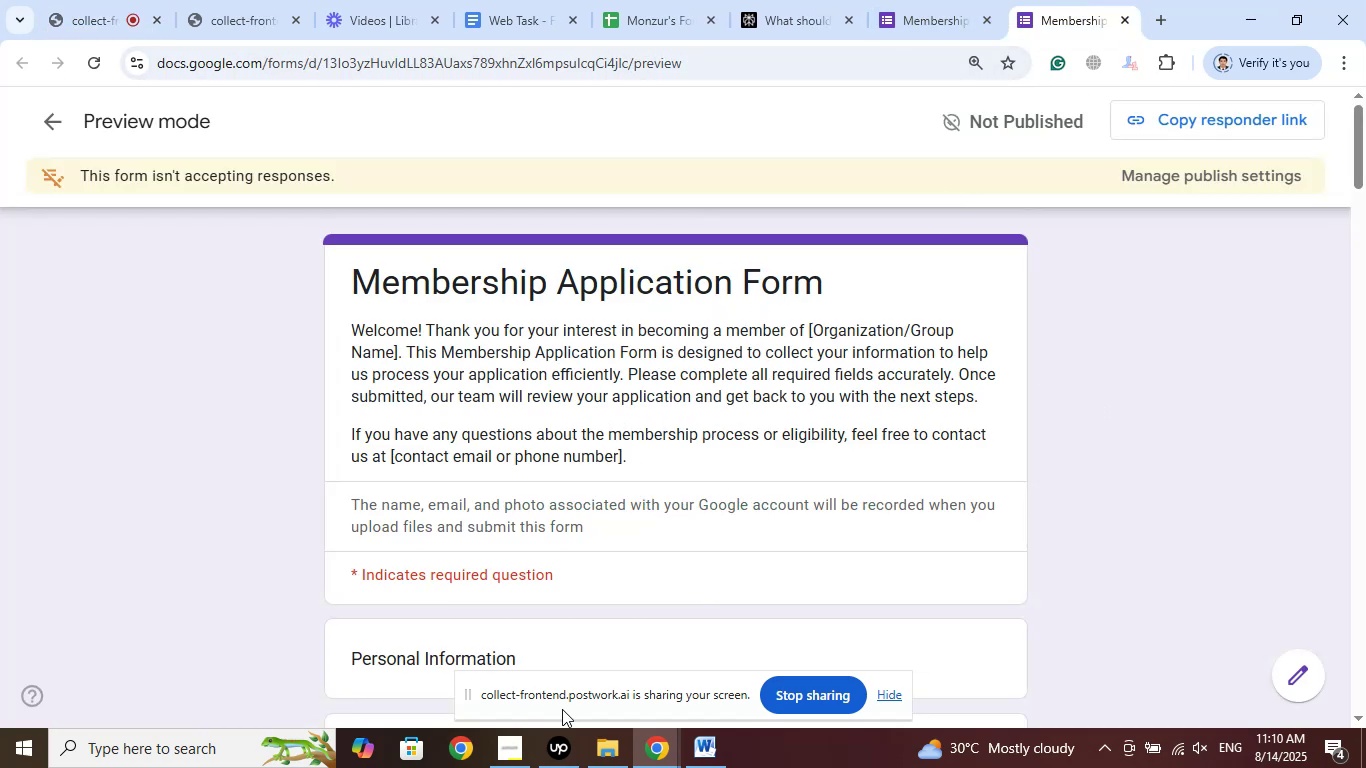 
left_click([564, 734])
 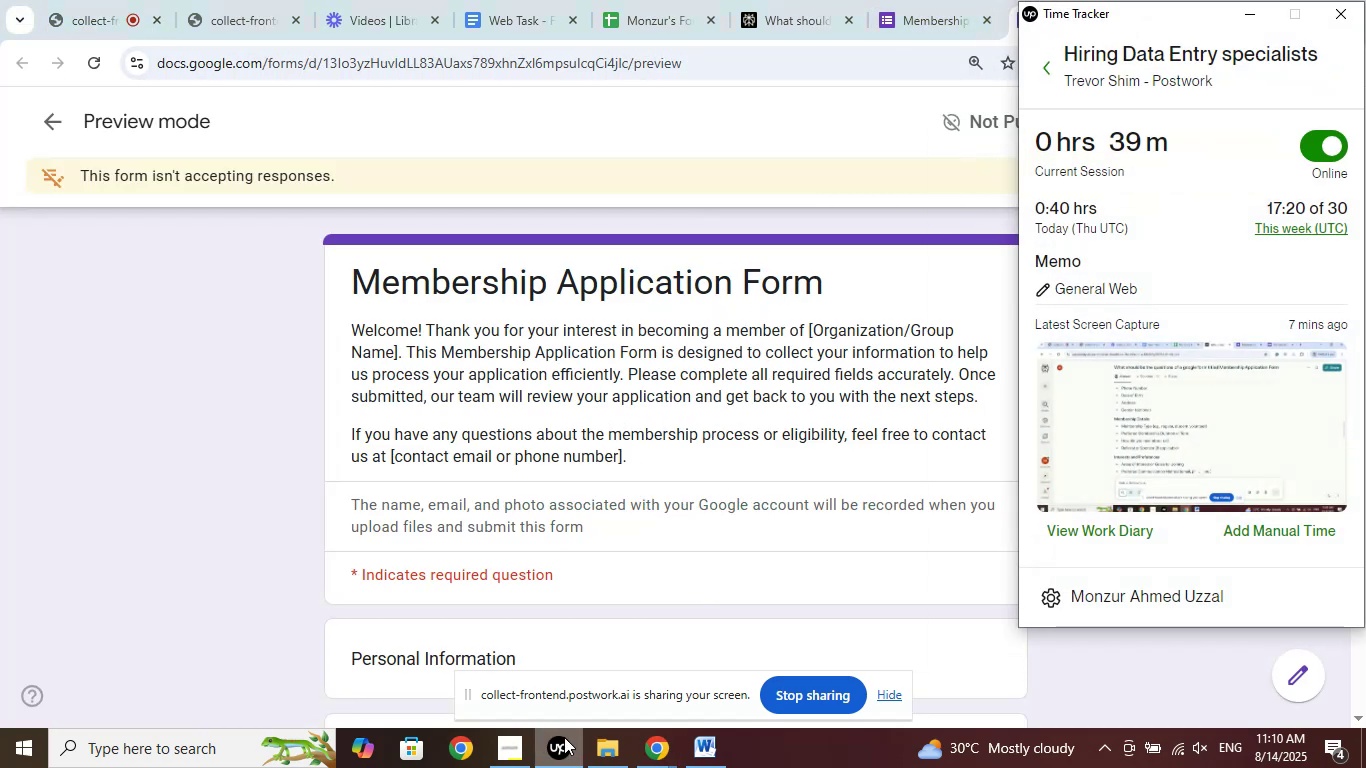 
left_click([564, 737])
 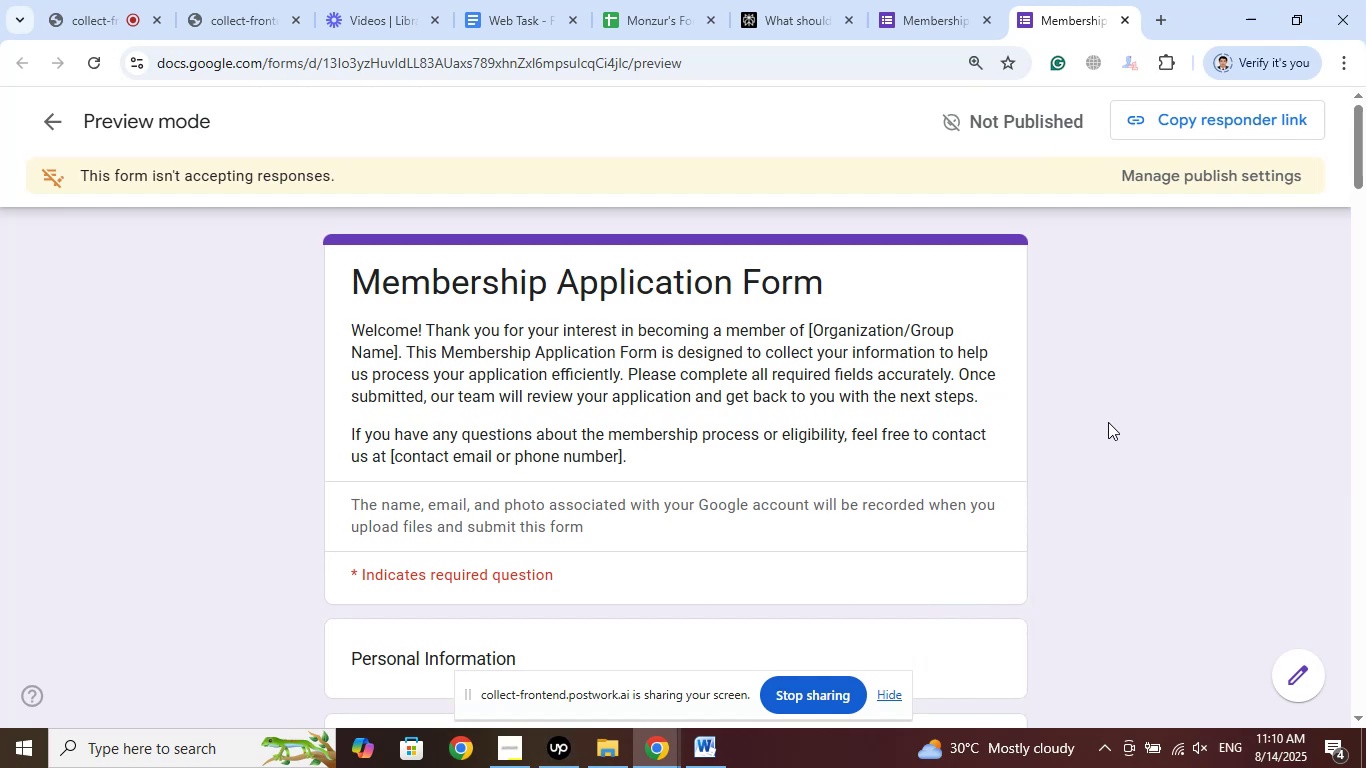 
scroll: coordinate [1108, 422], scroll_direction: down, amount: 1.0
 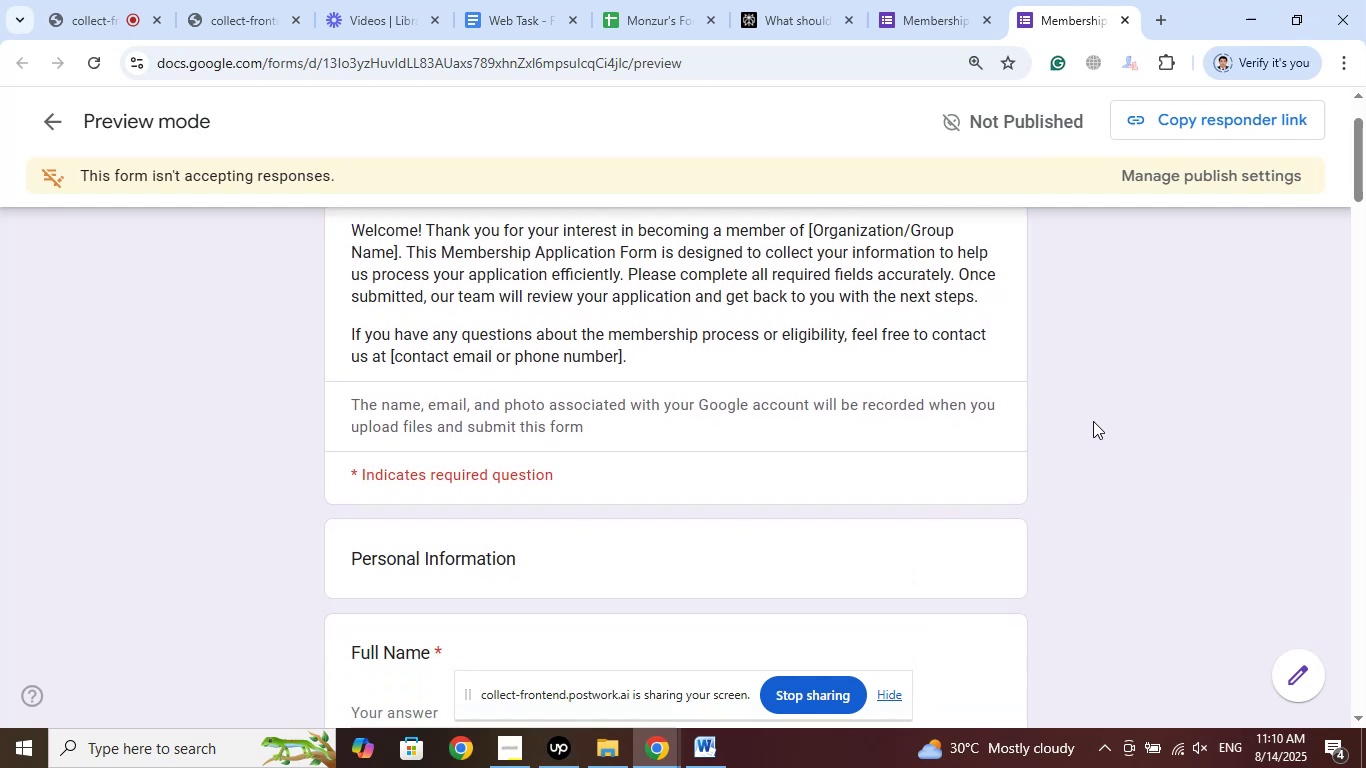 
scroll: coordinate [1093, 421], scroll_direction: up, amount: 2.0
 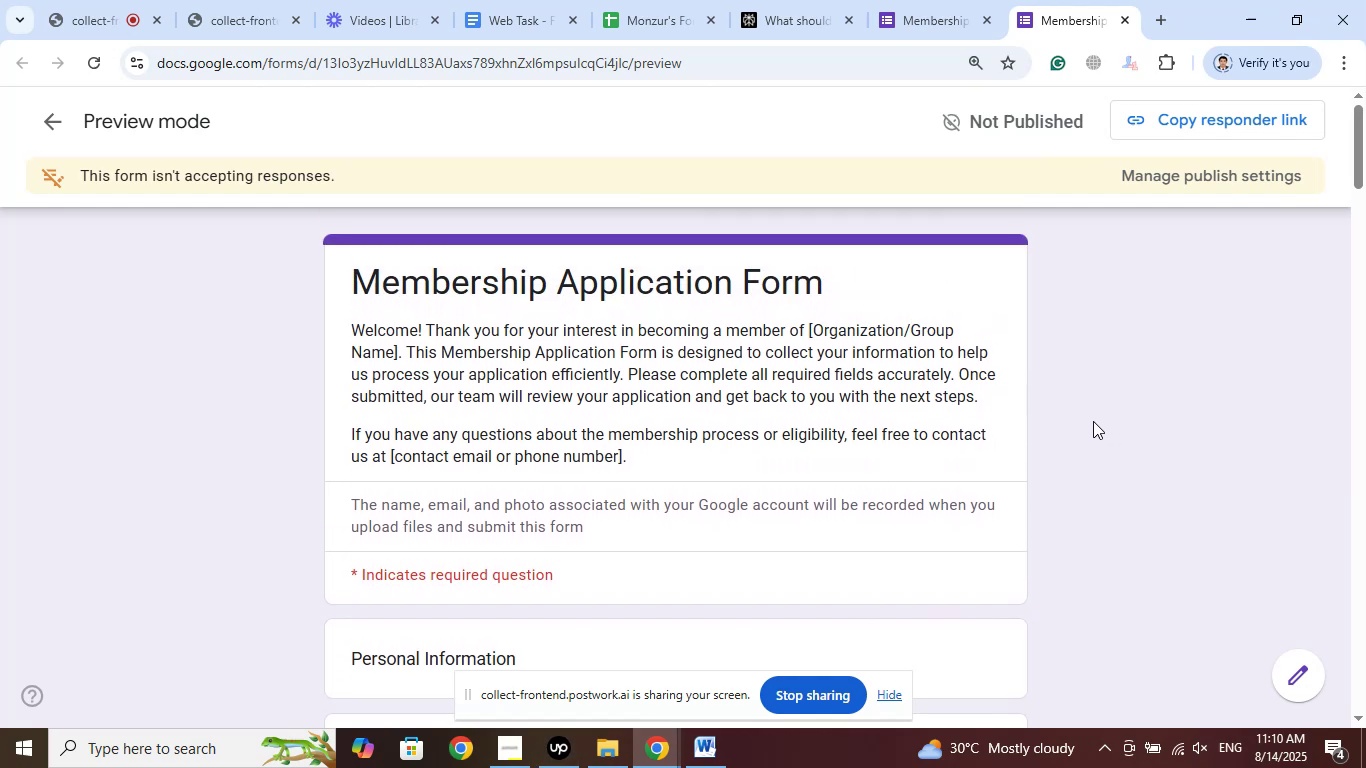 
scroll: coordinate [1087, 422], scroll_direction: down, amount: 11.0
 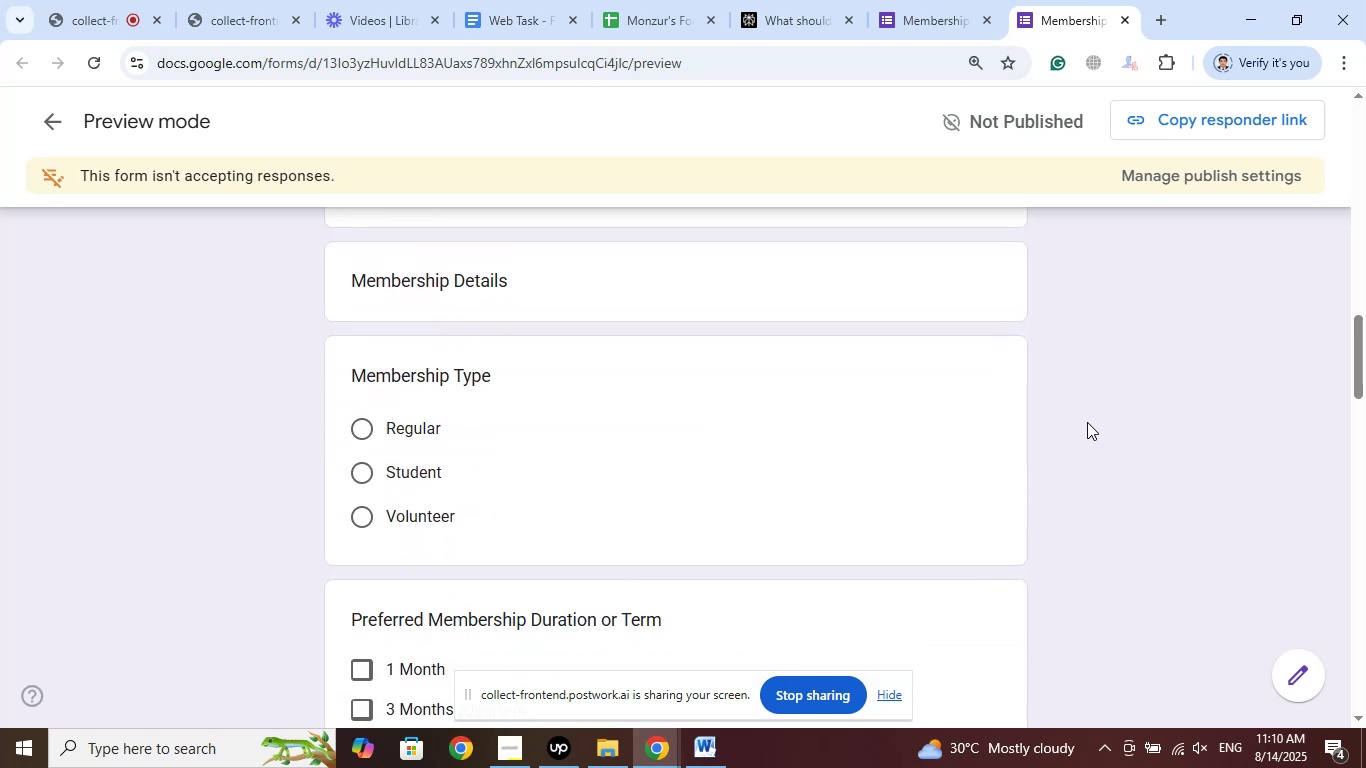 
scroll: coordinate [1087, 422], scroll_direction: up, amount: 2.0
 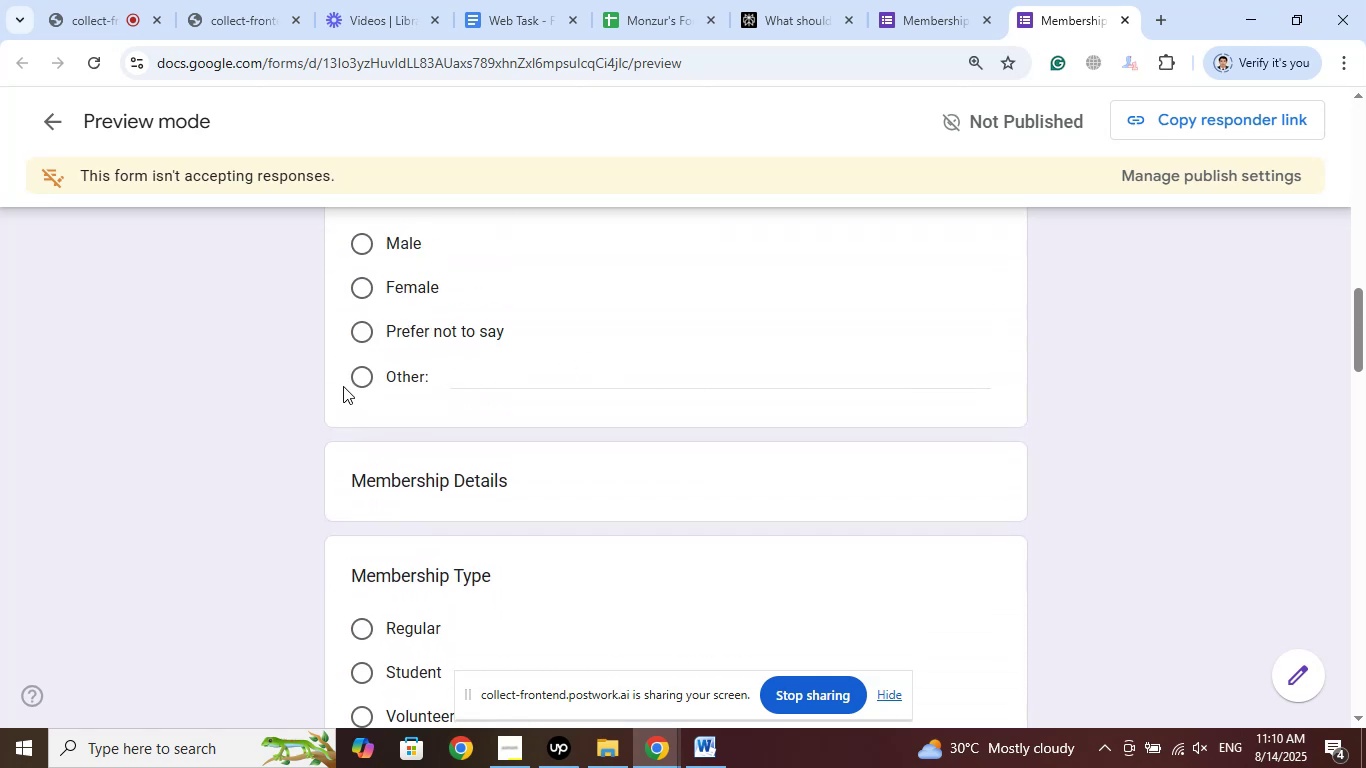 
left_click([365, 370])
 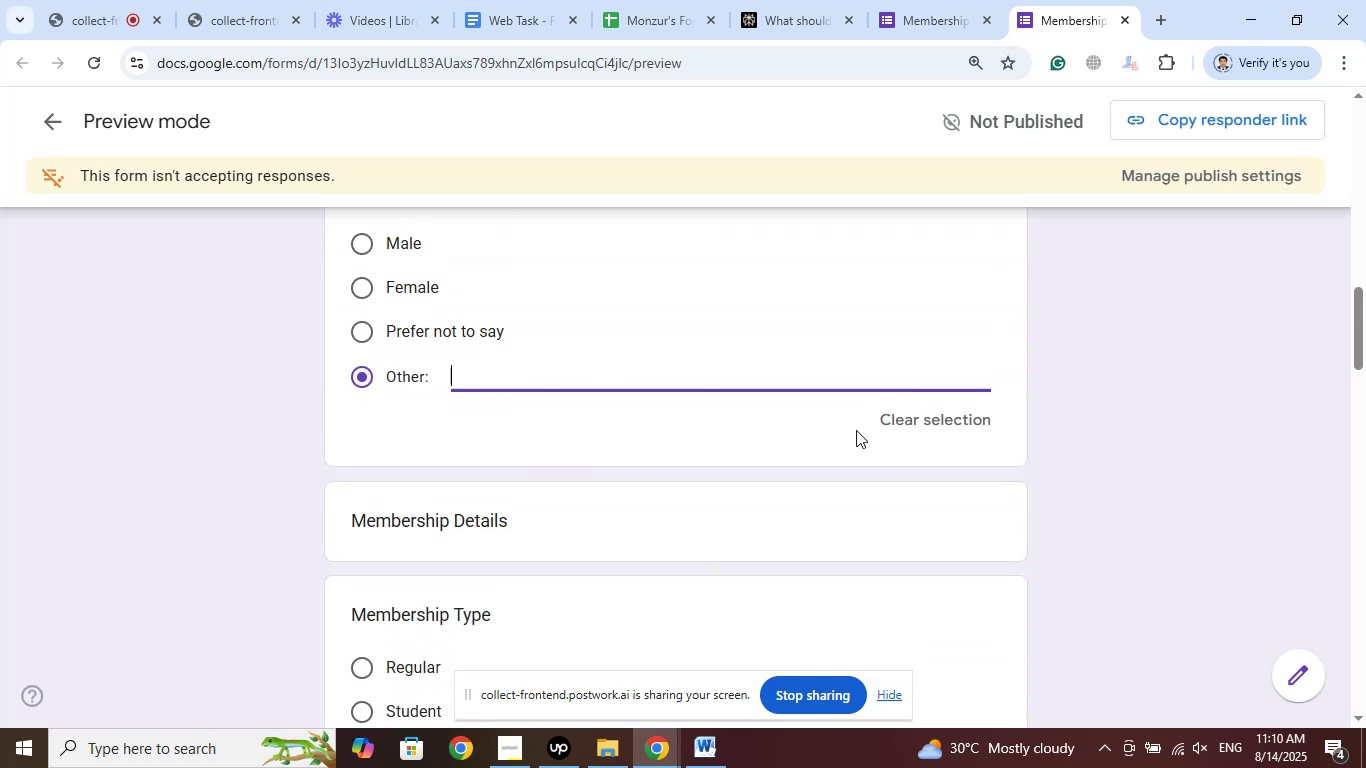 
left_click([935, 426])
 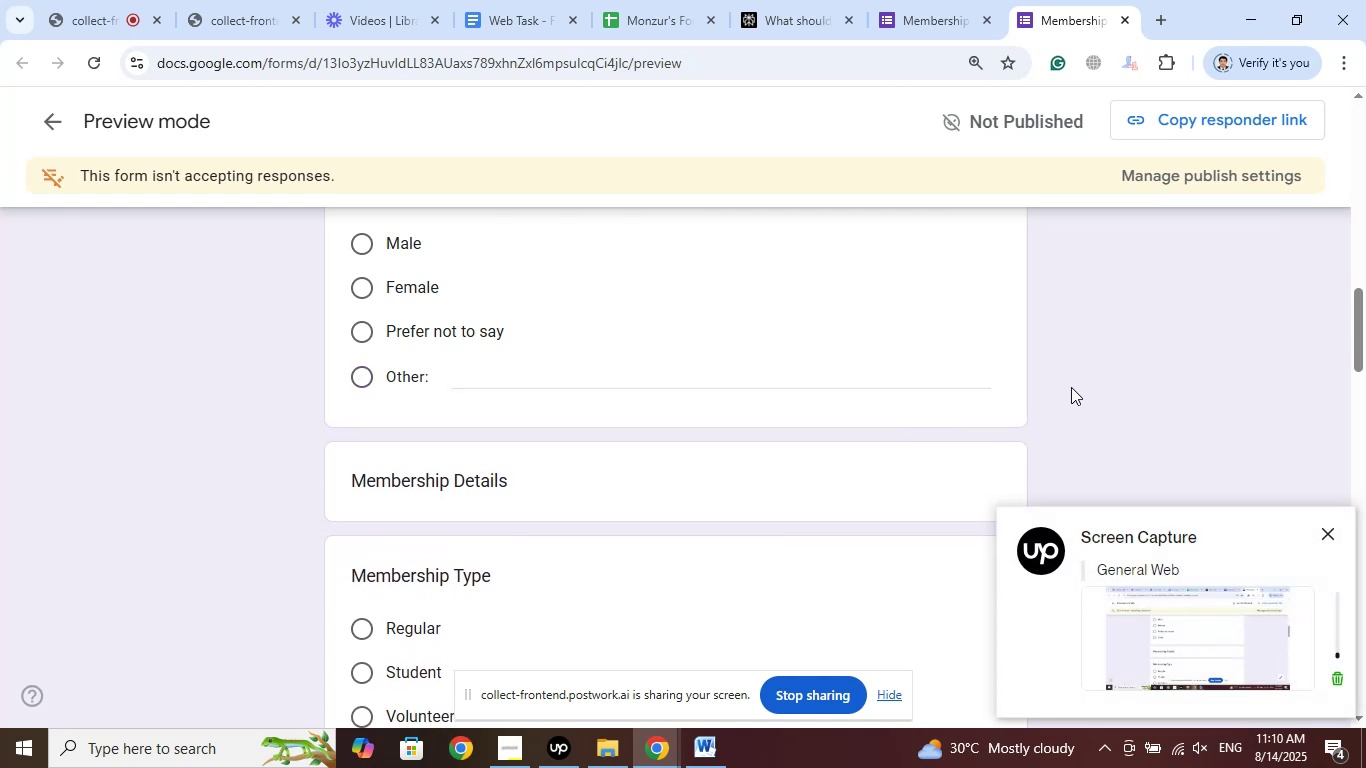 
scroll: coordinate [1104, 346], scroll_direction: down, amount: 2.0
 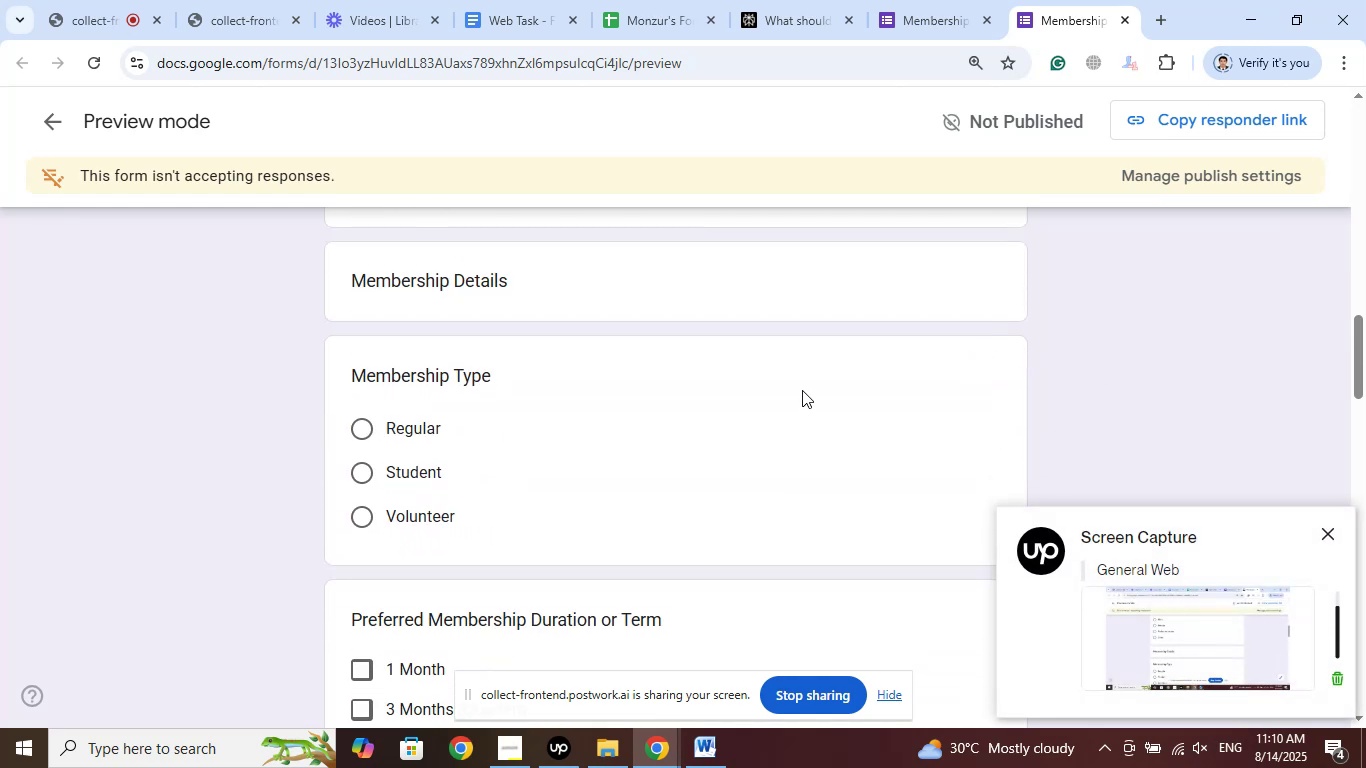 
wait(6.01)
 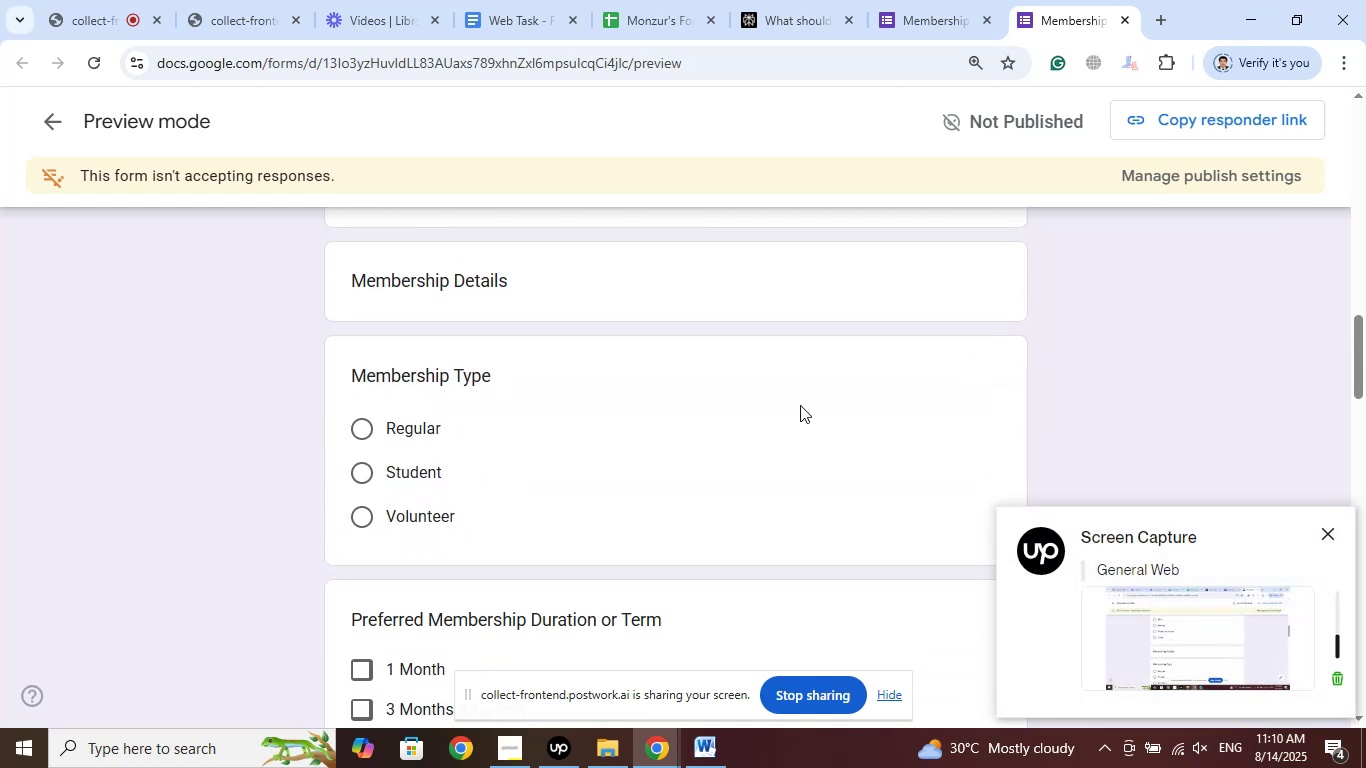 
scroll: coordinate [790, 356], scroll_direction: down, amount: 2.0
 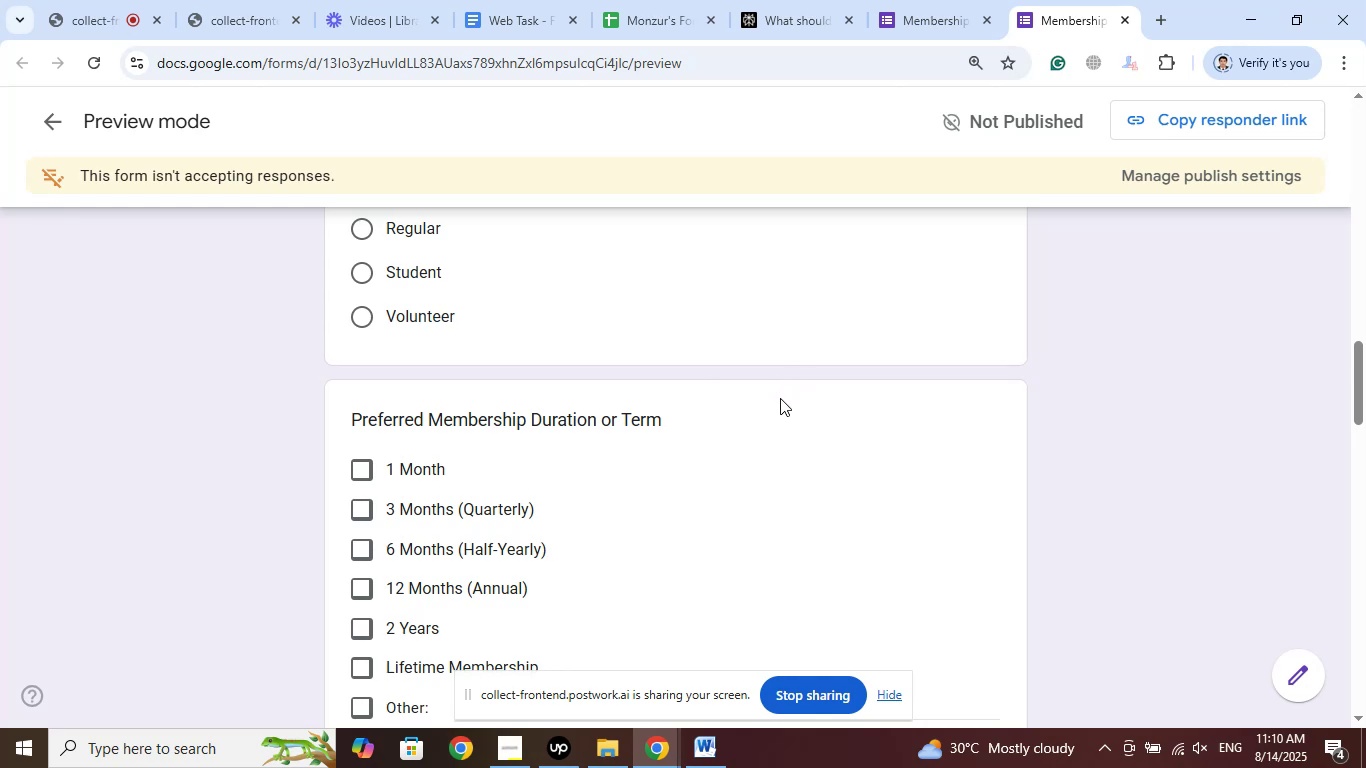 
scroll: coordinate [787, 416], scroll_direction: up, amount: 13.0
 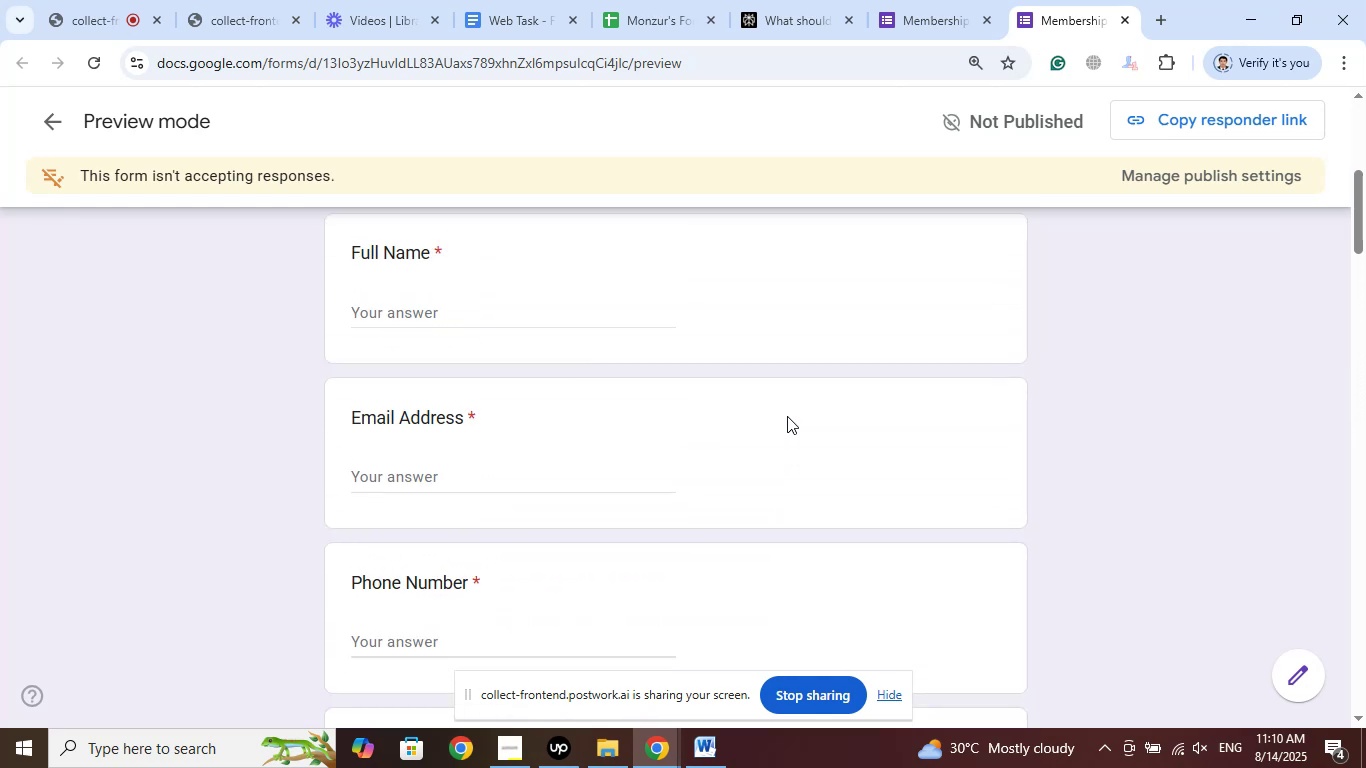 
scroll: coordinate [787, 416], scroll_direction: down, amount: 7.0
 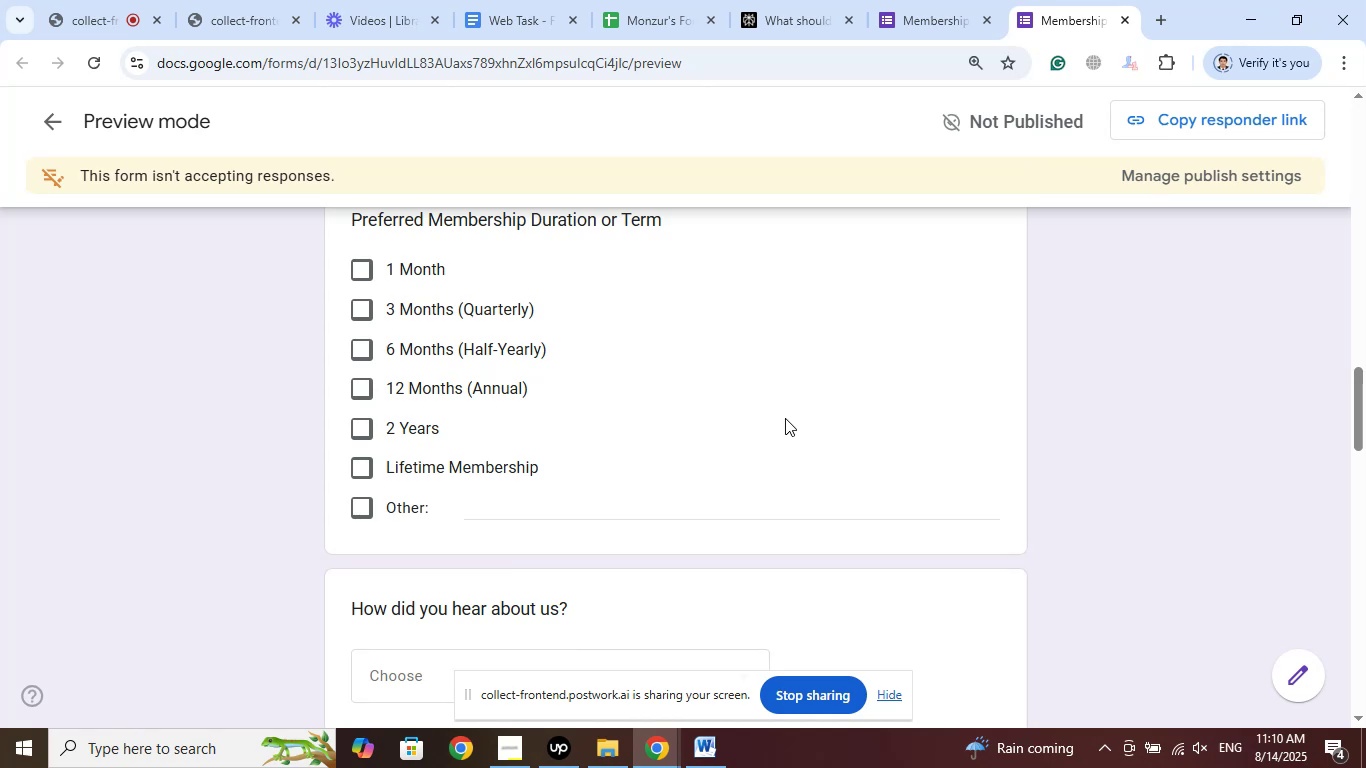 
wait(6.01)
 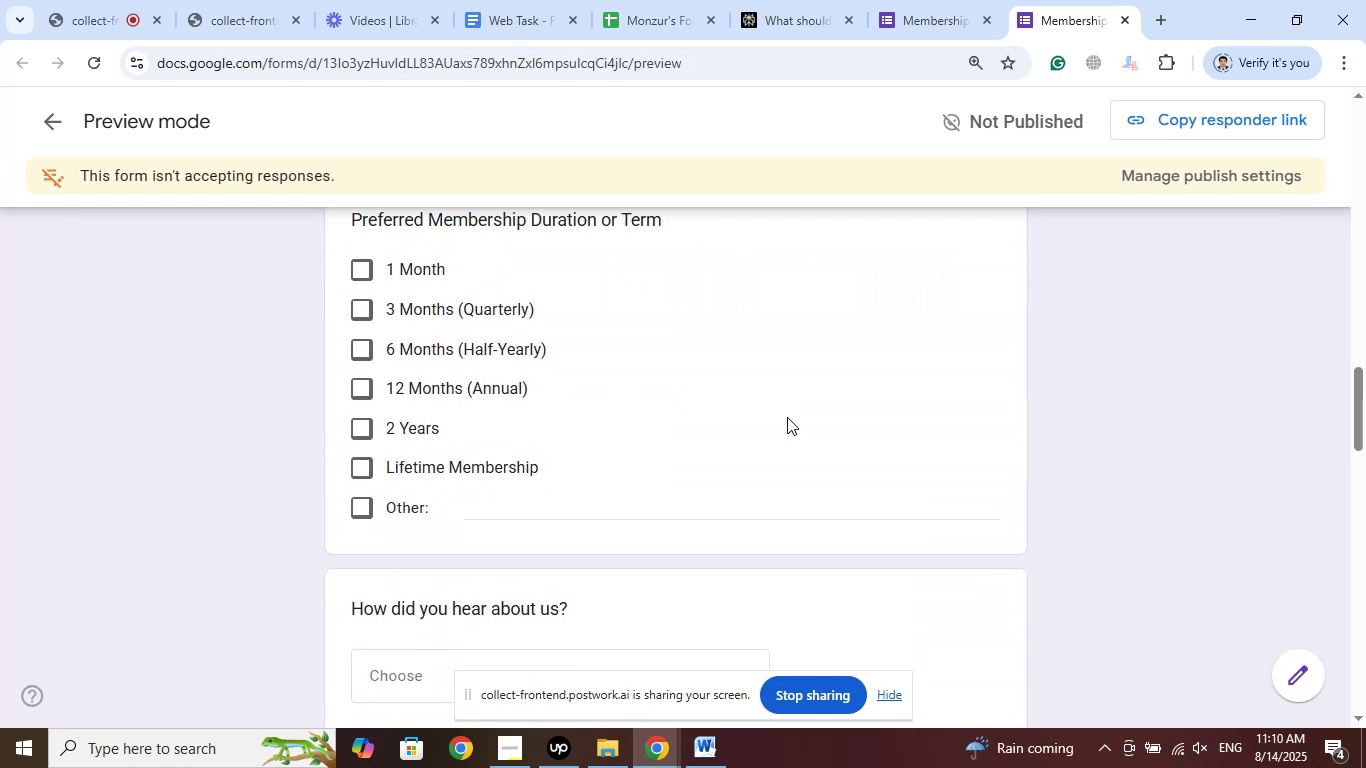 
scroll: coordinate [783, 420], scroll_direction: down, amount: 2.0
 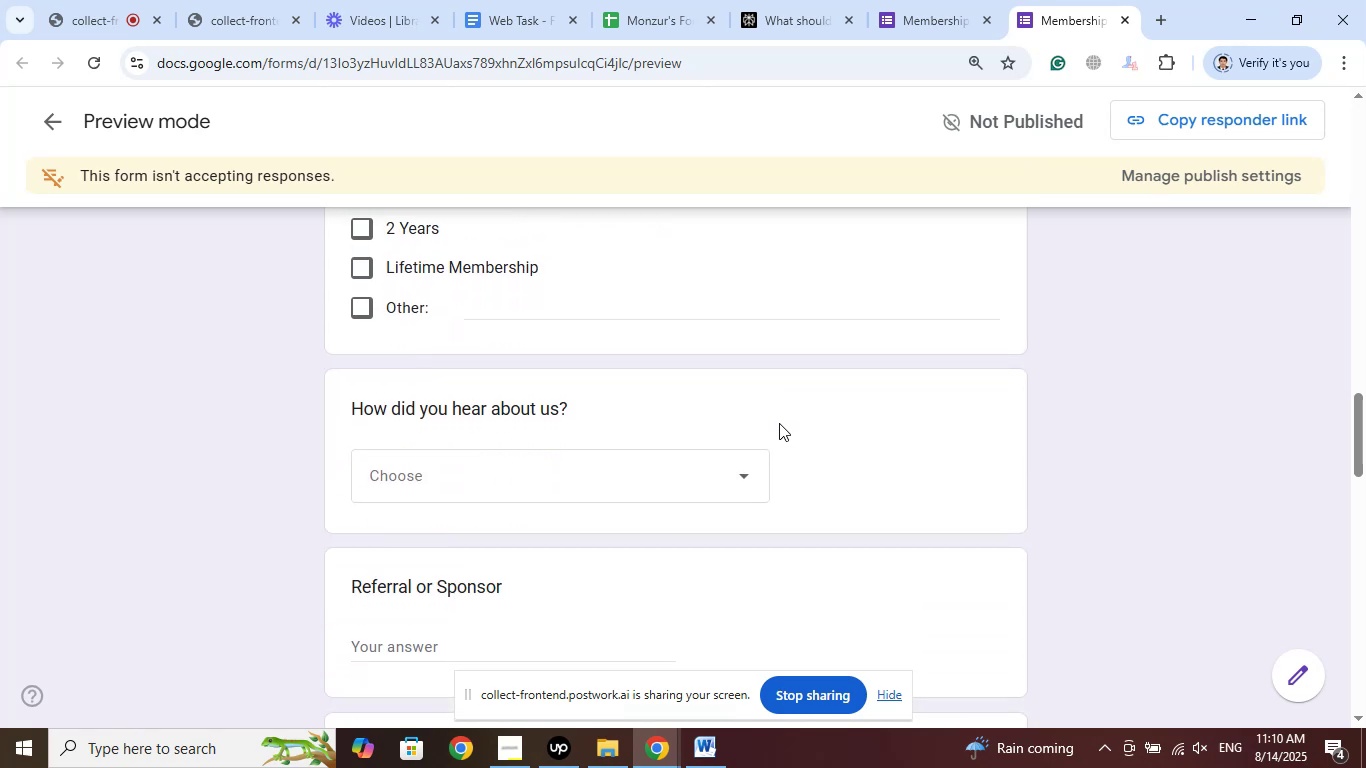 
left_click([702, 481])
 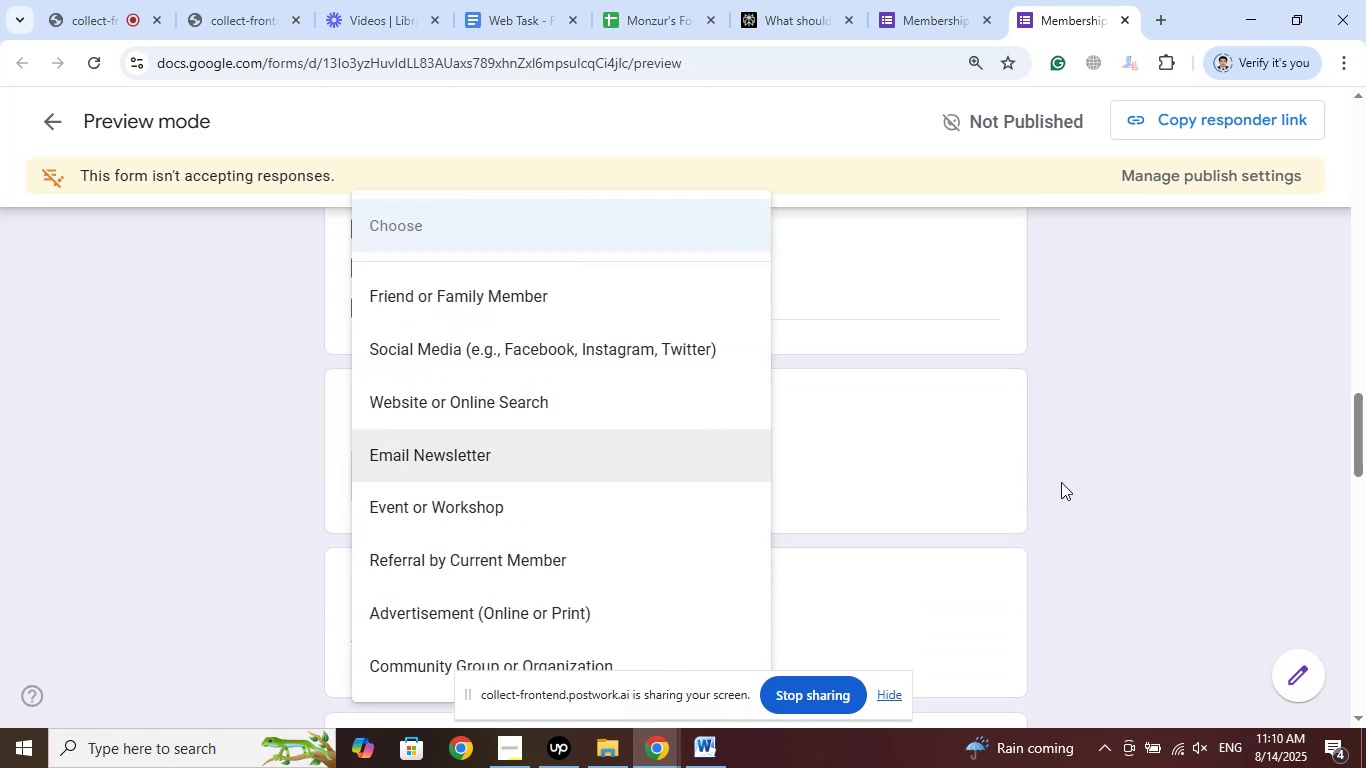 
left_click([1111, 470])
 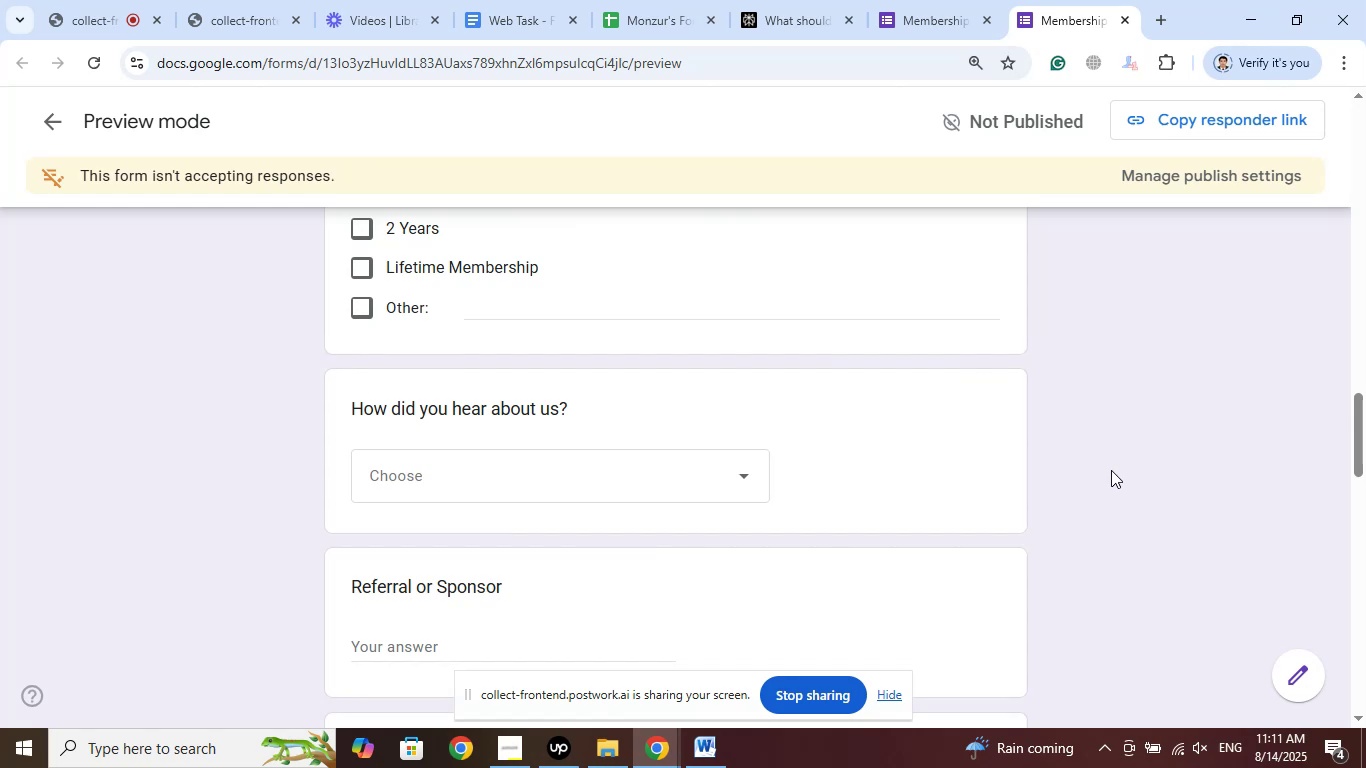 
scroll: coordinate [1111, 468], scroll_direction: down, amount: 3.0
 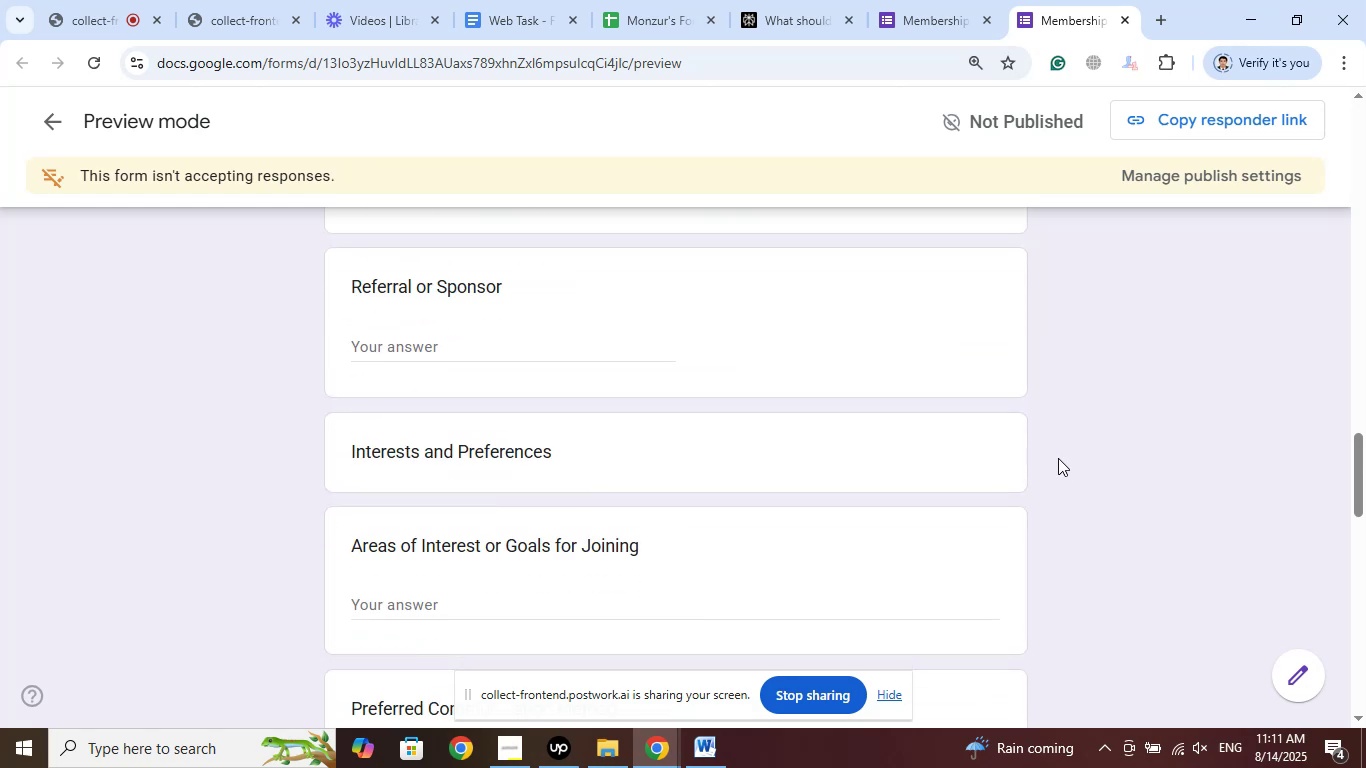 
wait(7.96)
 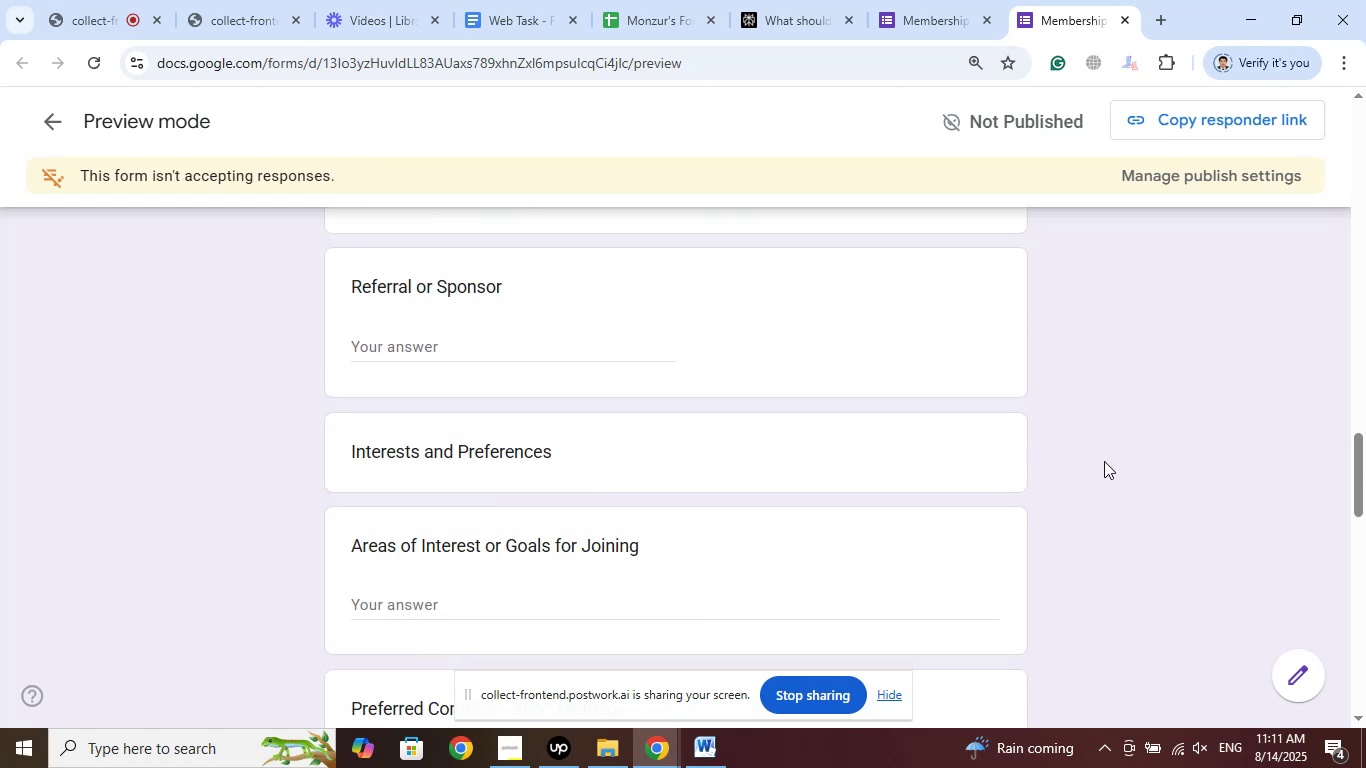 
scroll: coordinate [1057, 456], scroll_direction: down, amount: 4.0
 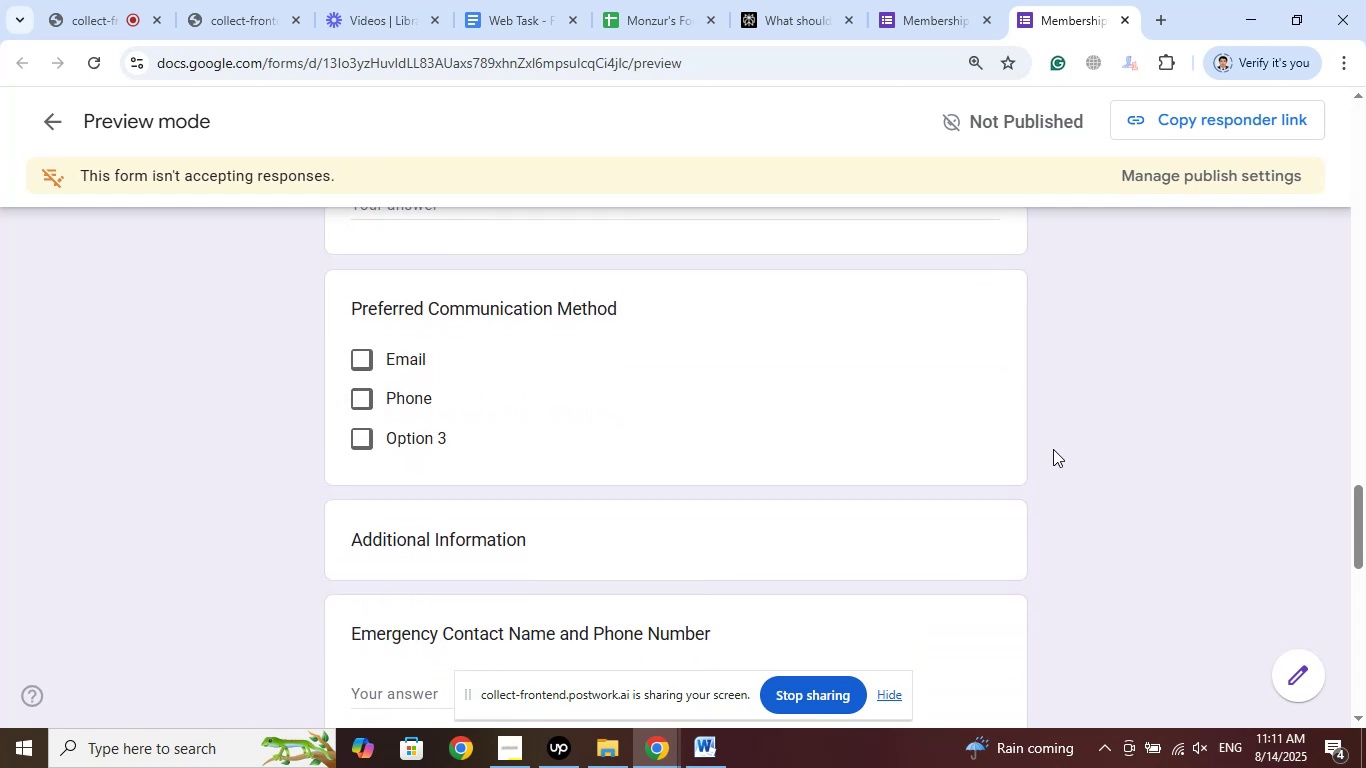 
wait(5.38)
 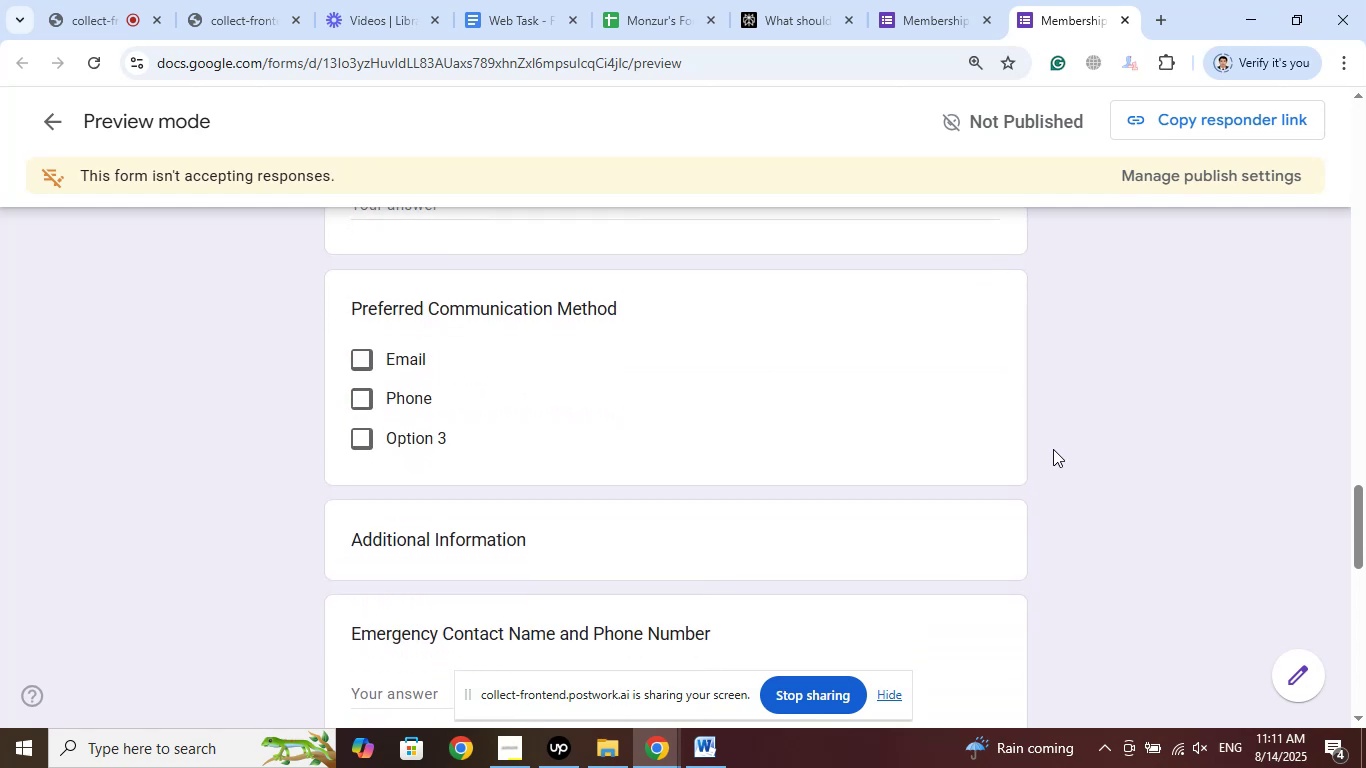 
left_click([428, 435])
 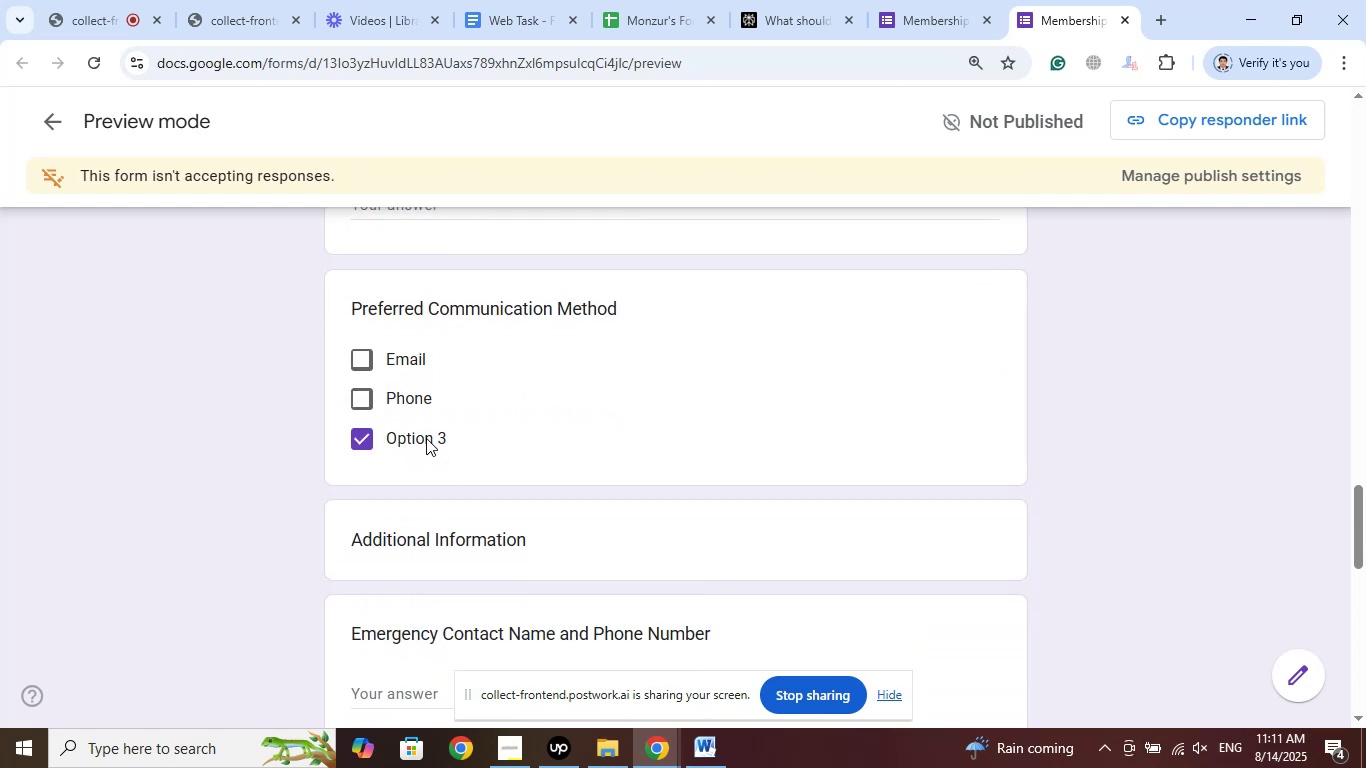 
left_click([426, 438])
 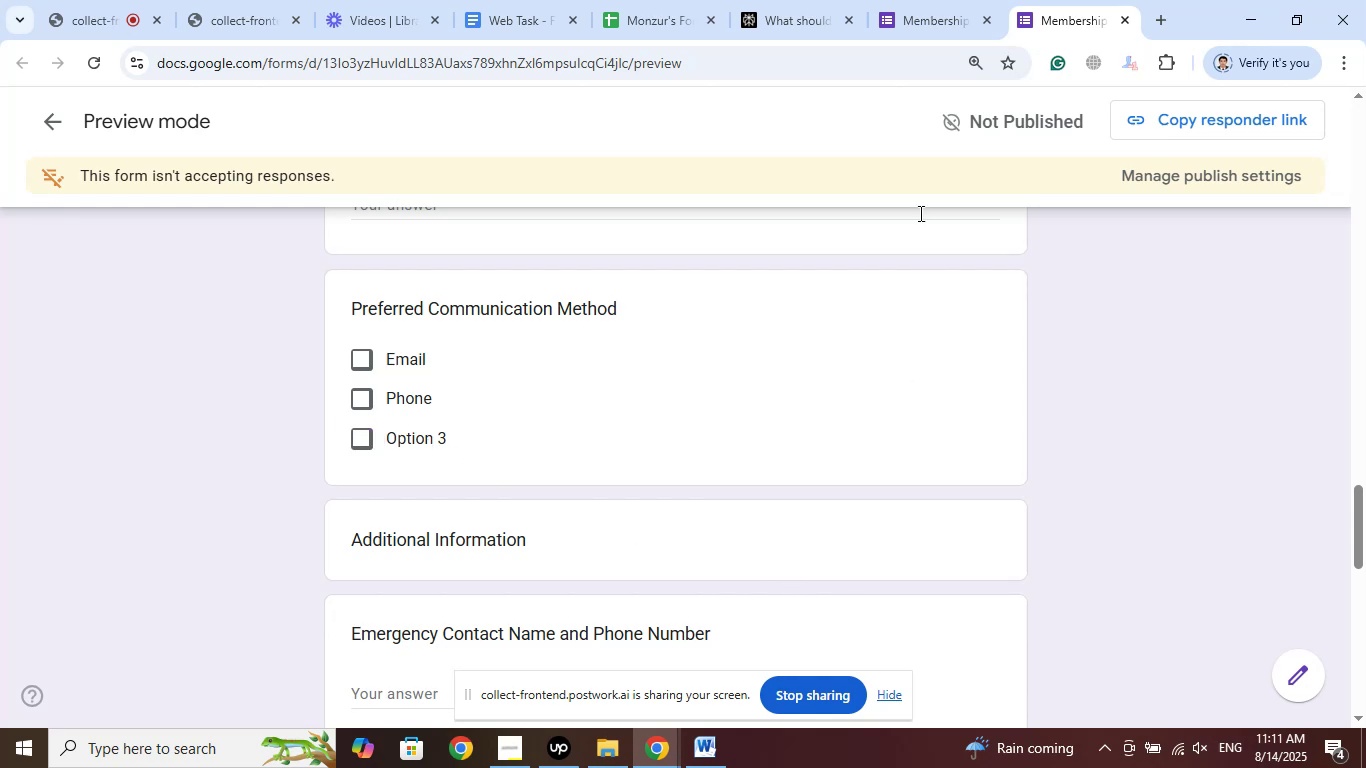 
left_click([913, 0])
 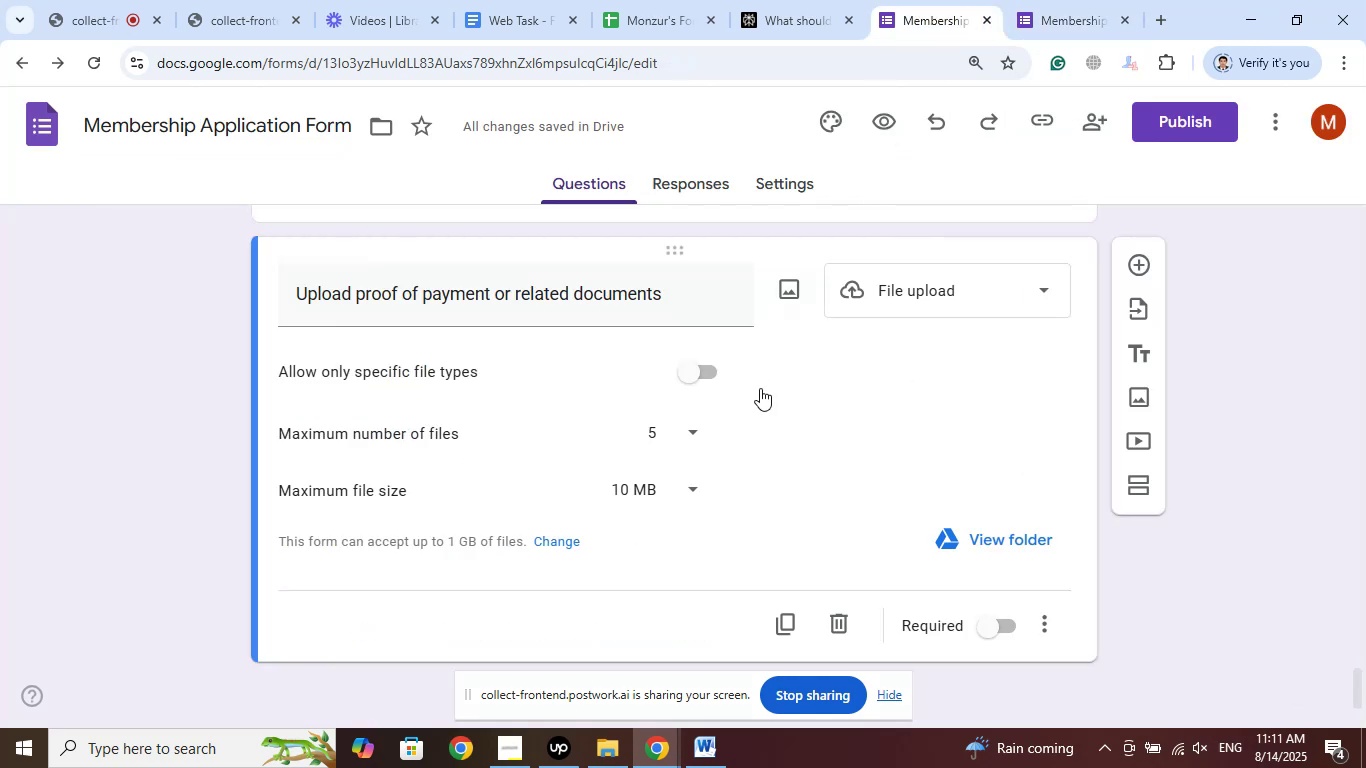 
scroll: coordinate [783, 413], scroll_direction: up, amount: 6.0
 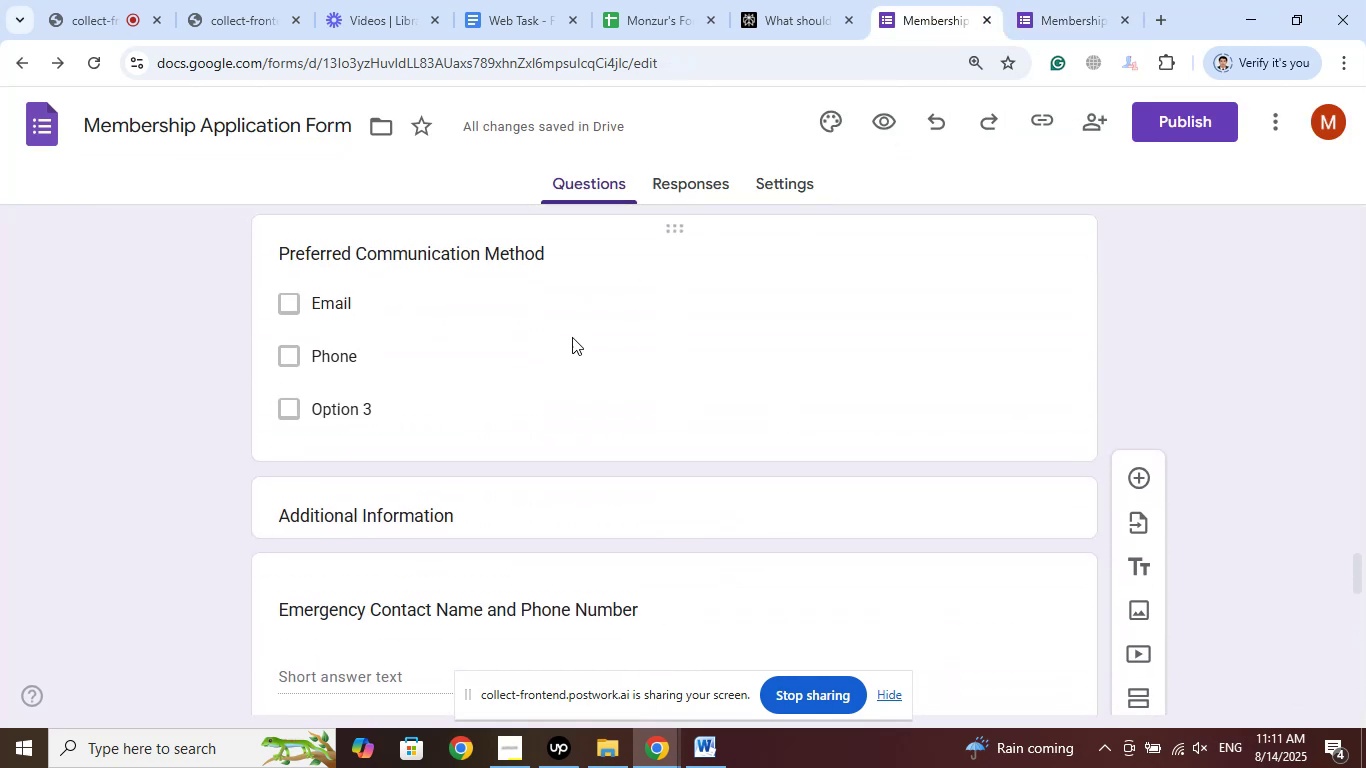 
left_click([495, 255])
 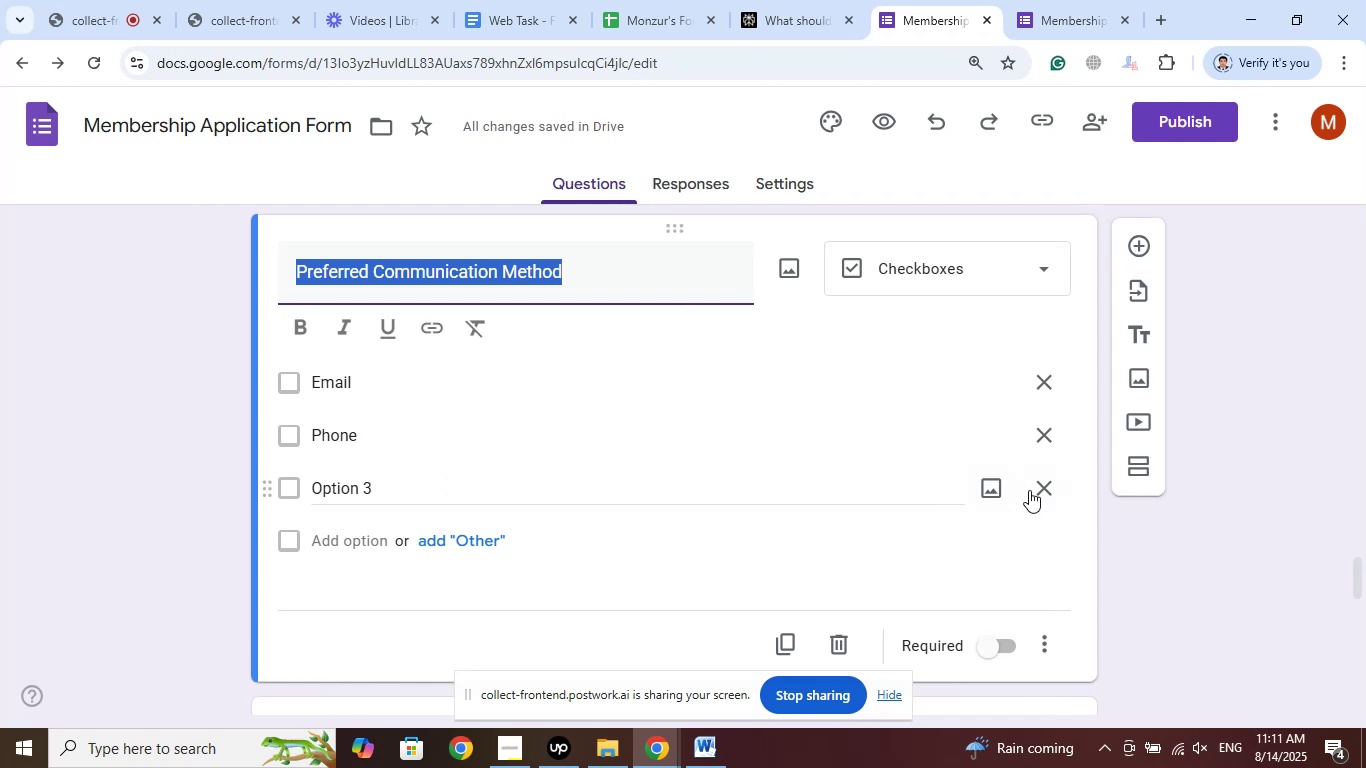 
left_click([1042, 486])
 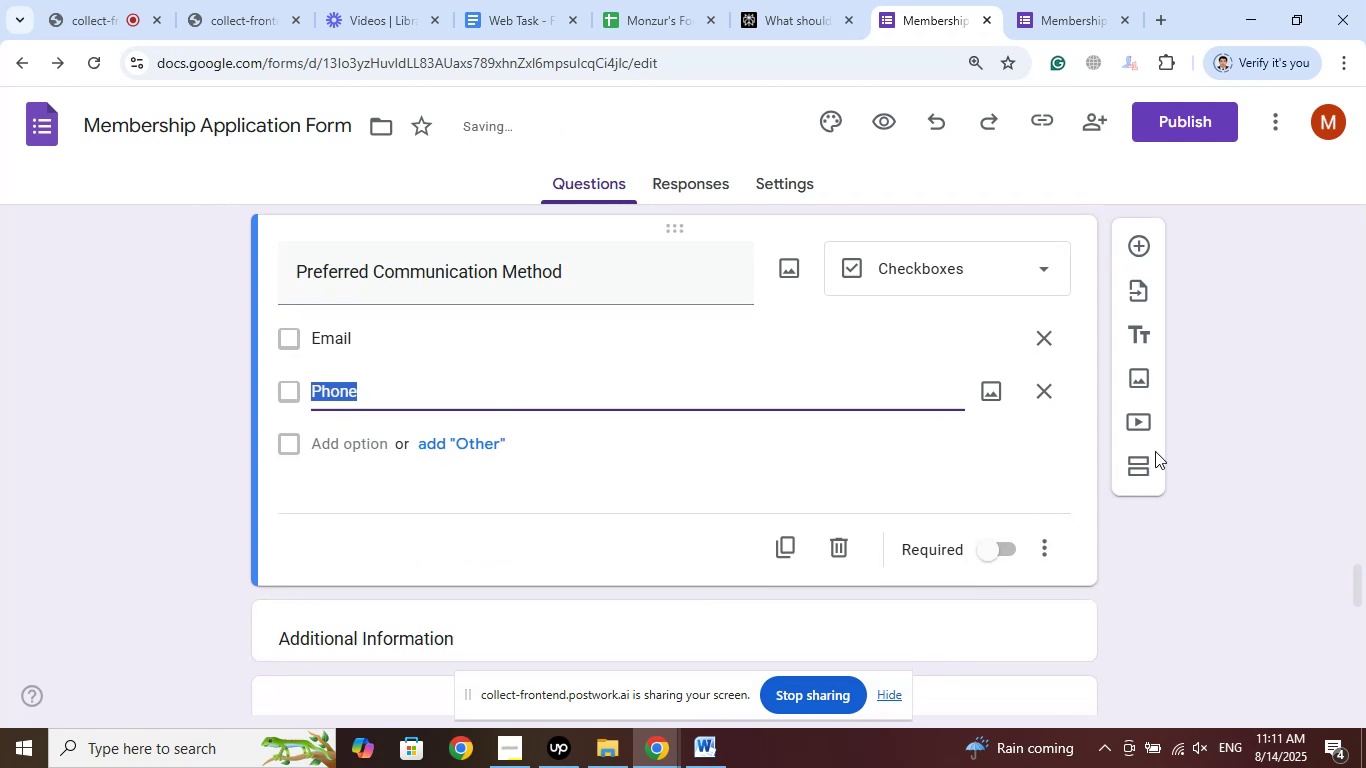 
left_click([1230, 454])
 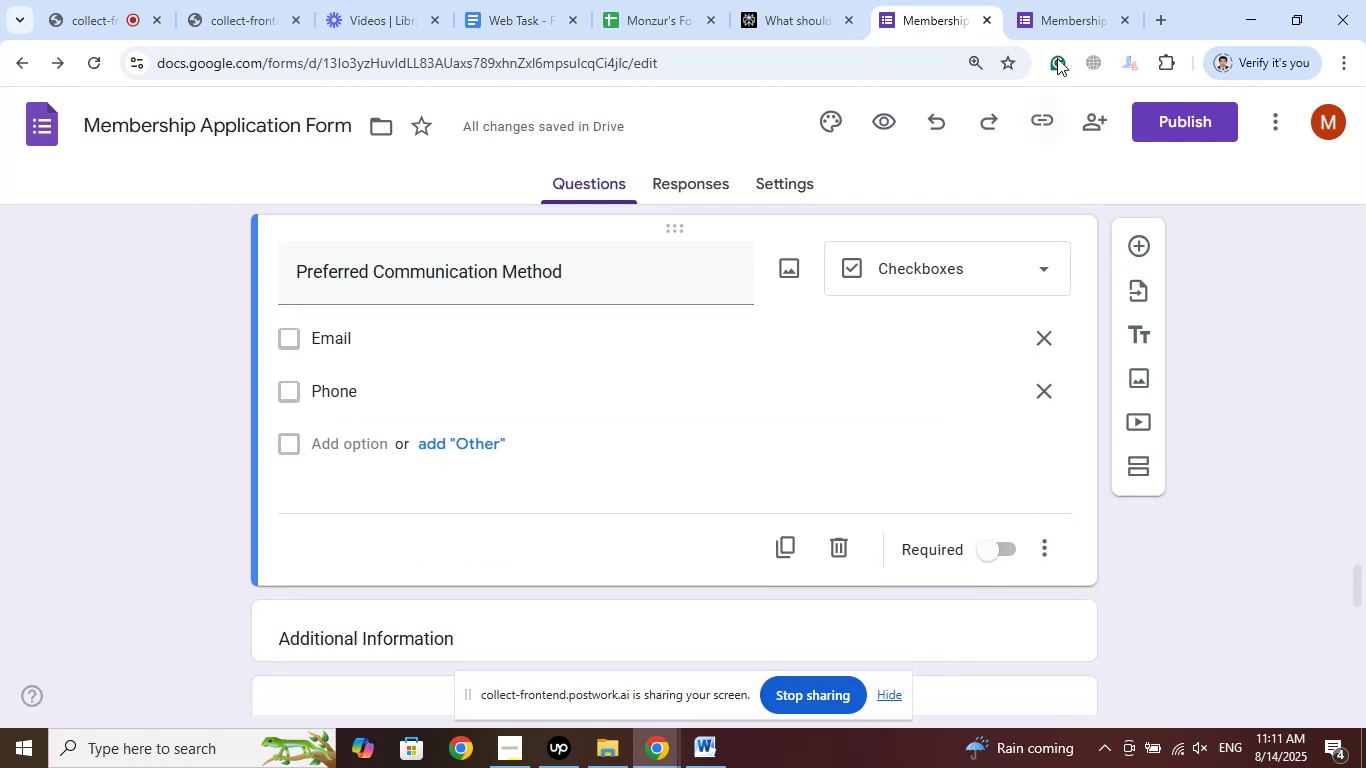 
left_click([1028, 0])
 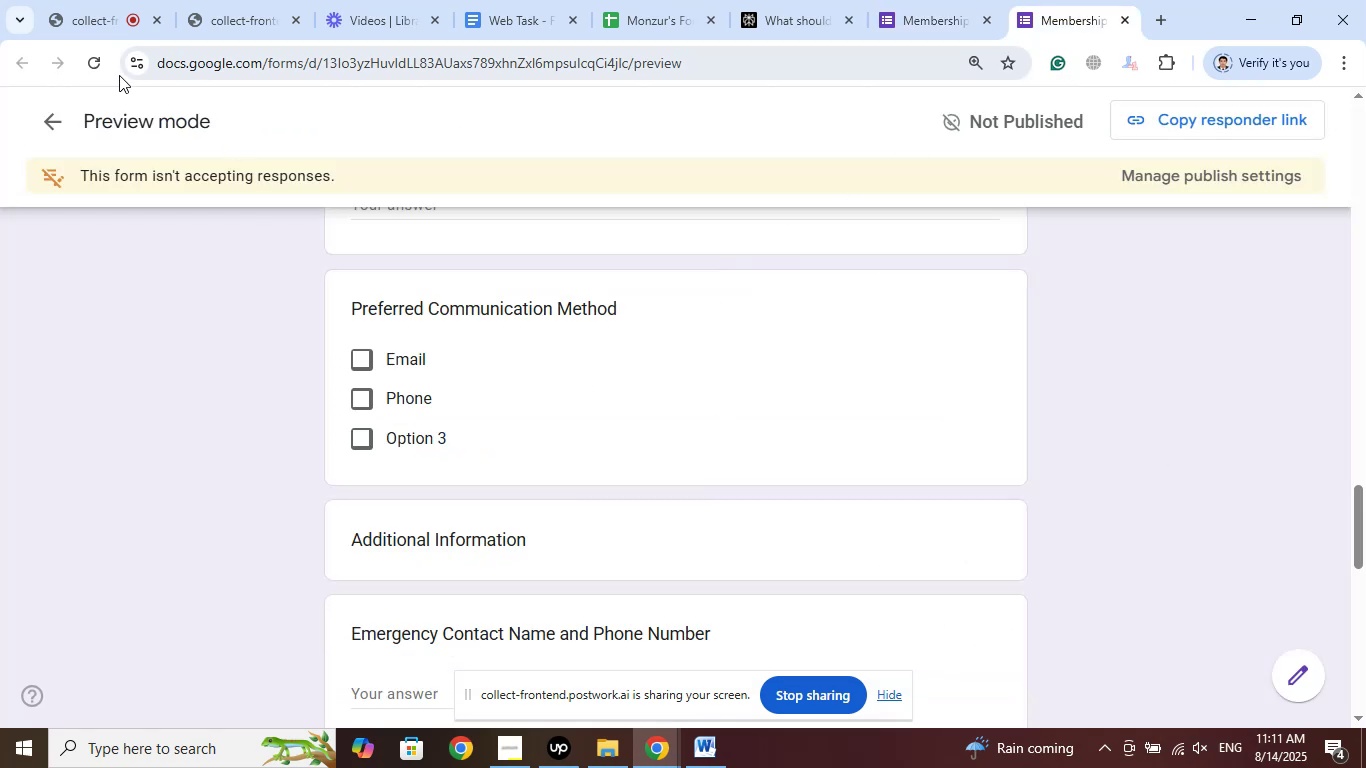 
left_click([99, 61])
 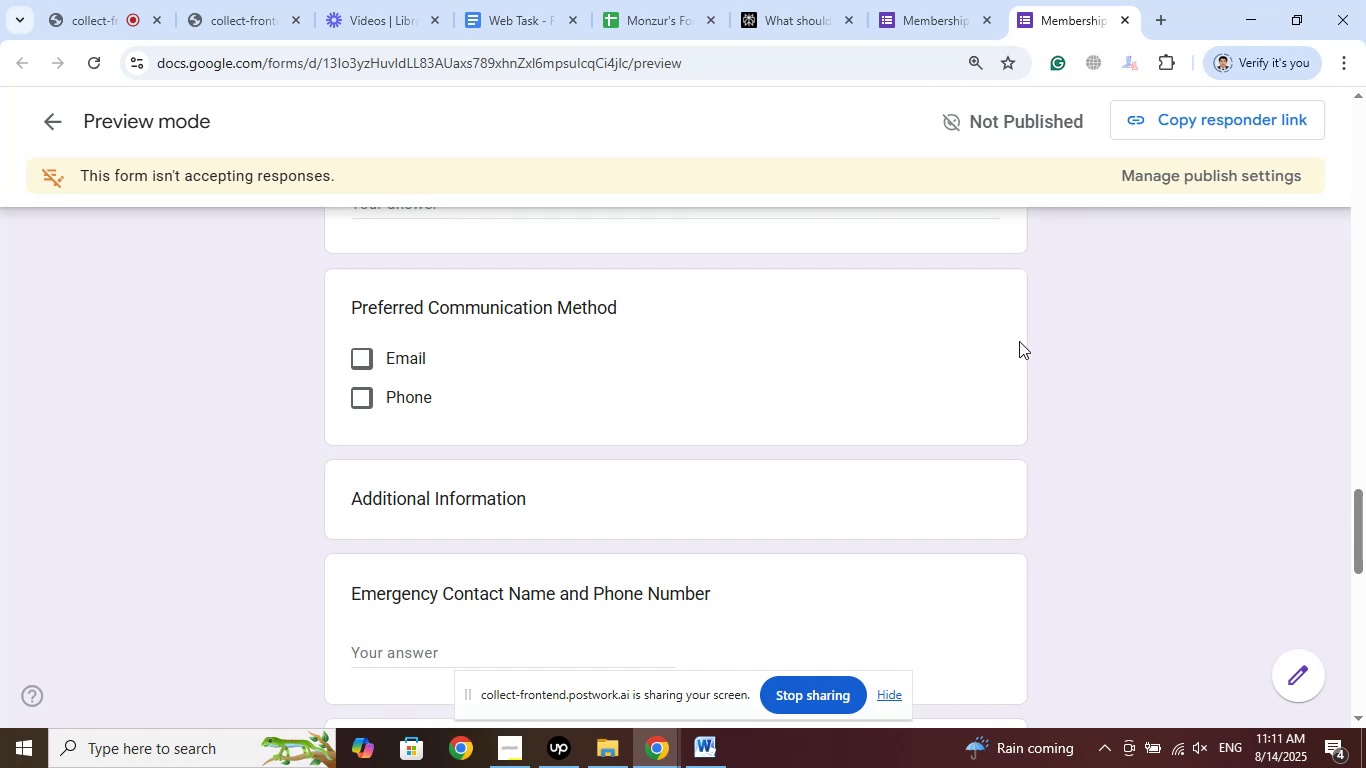 
wait(13.41)
 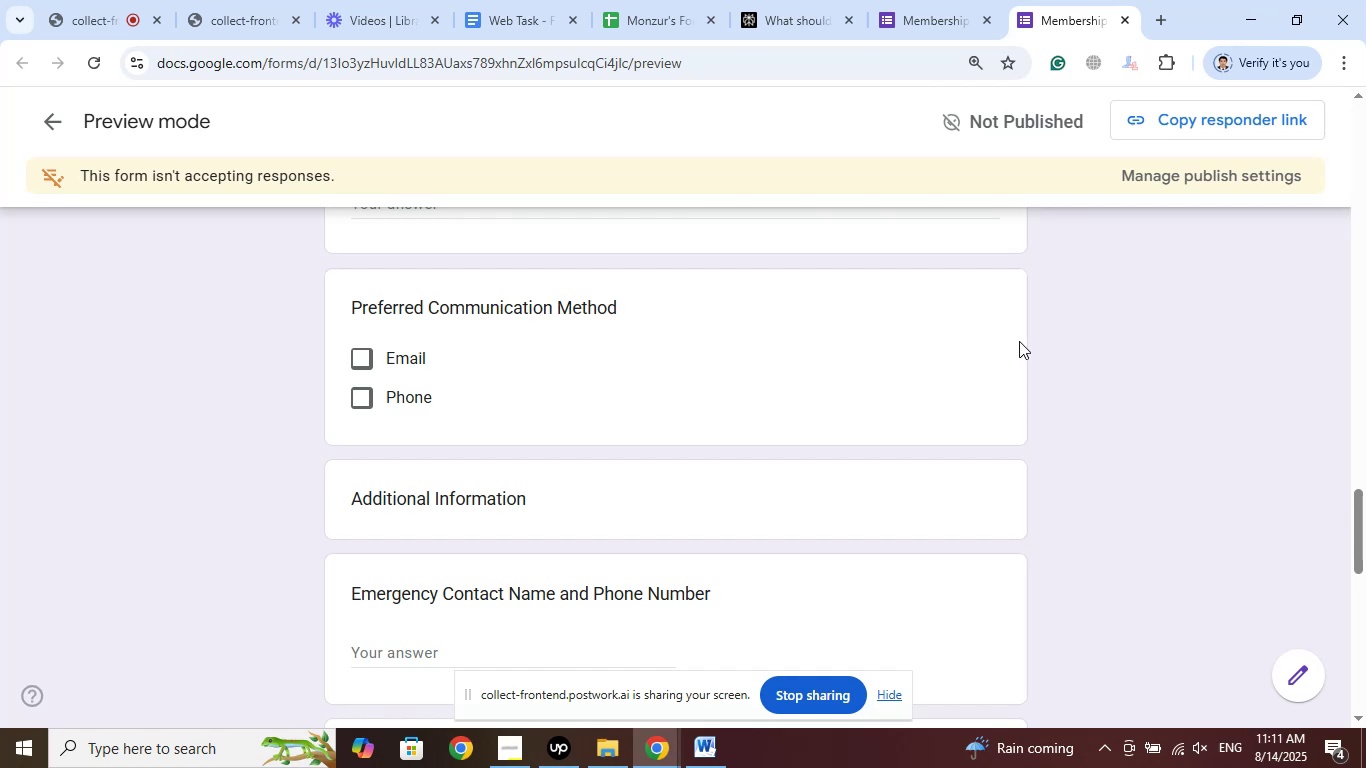 
left_click([921, 0])
 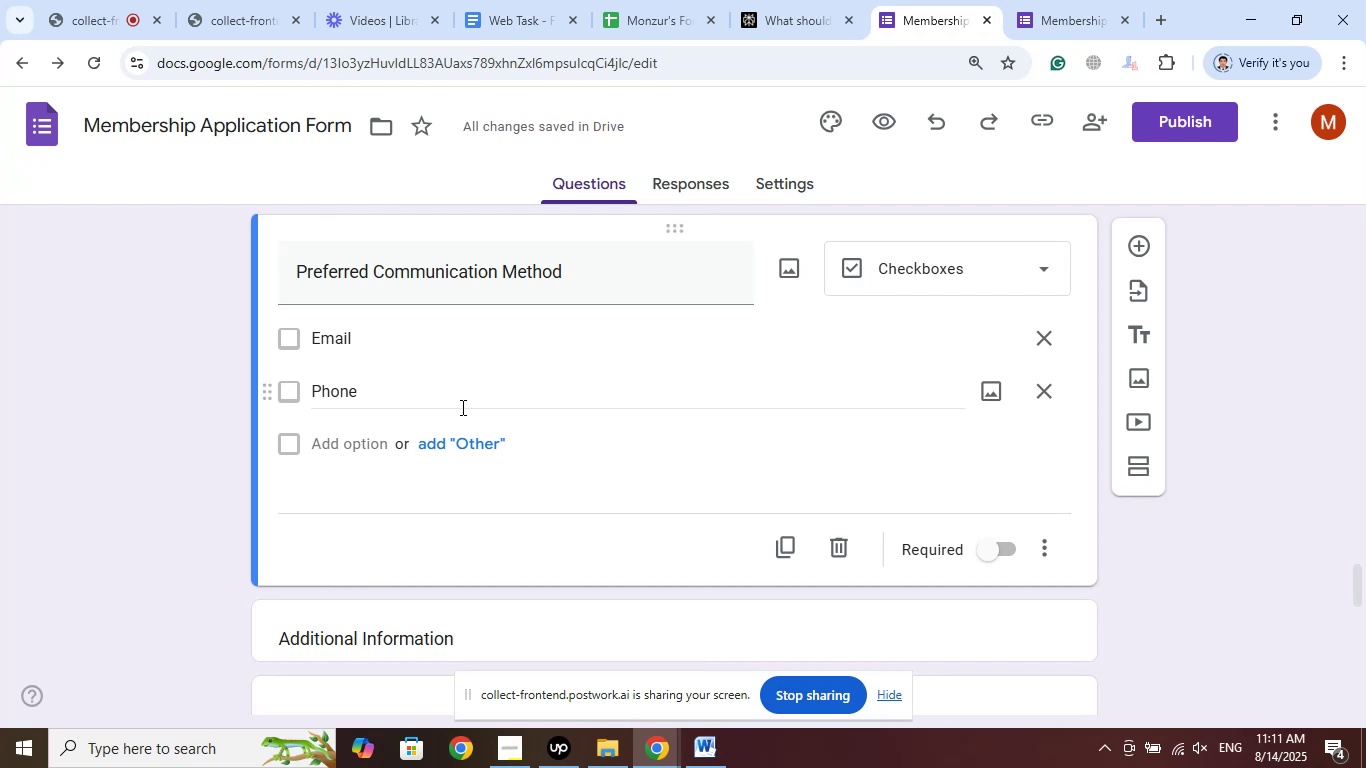 
left_click([351, 443])
 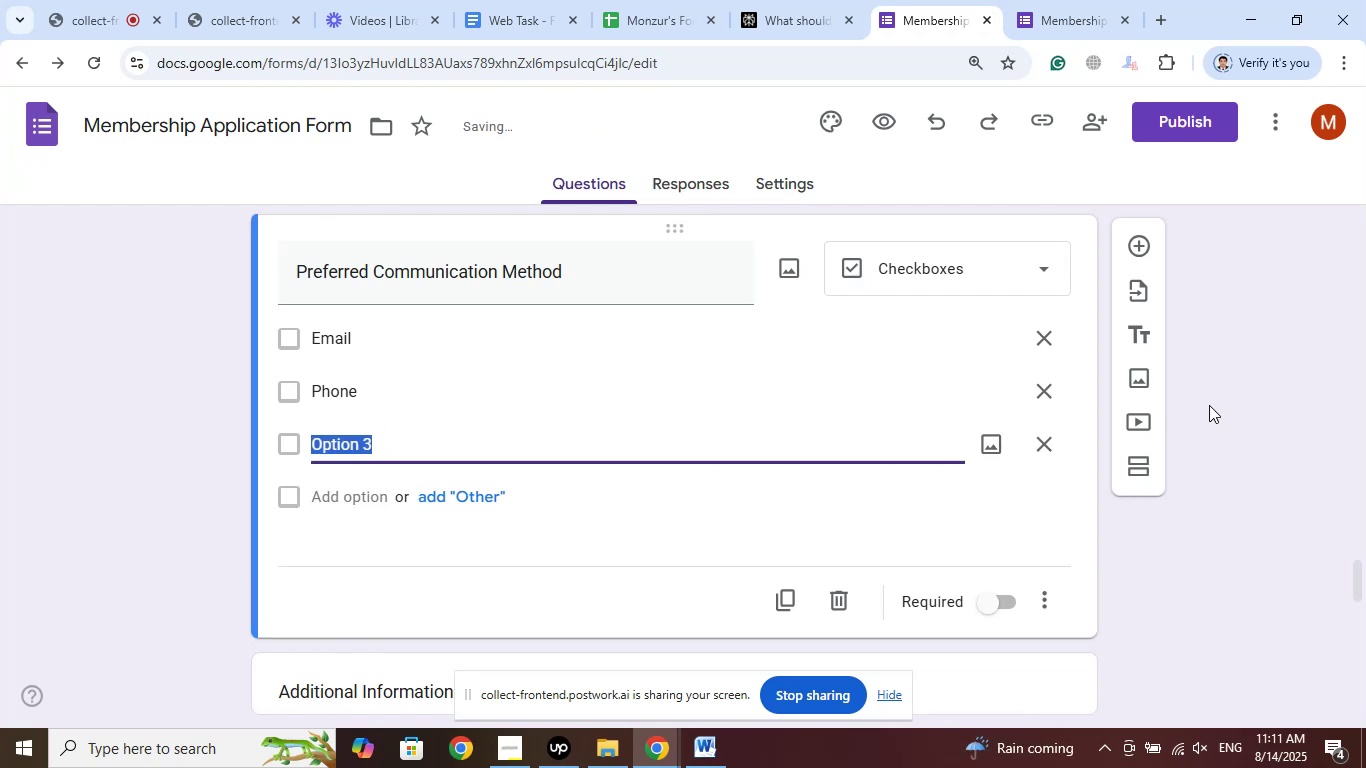 
type(Mail)
 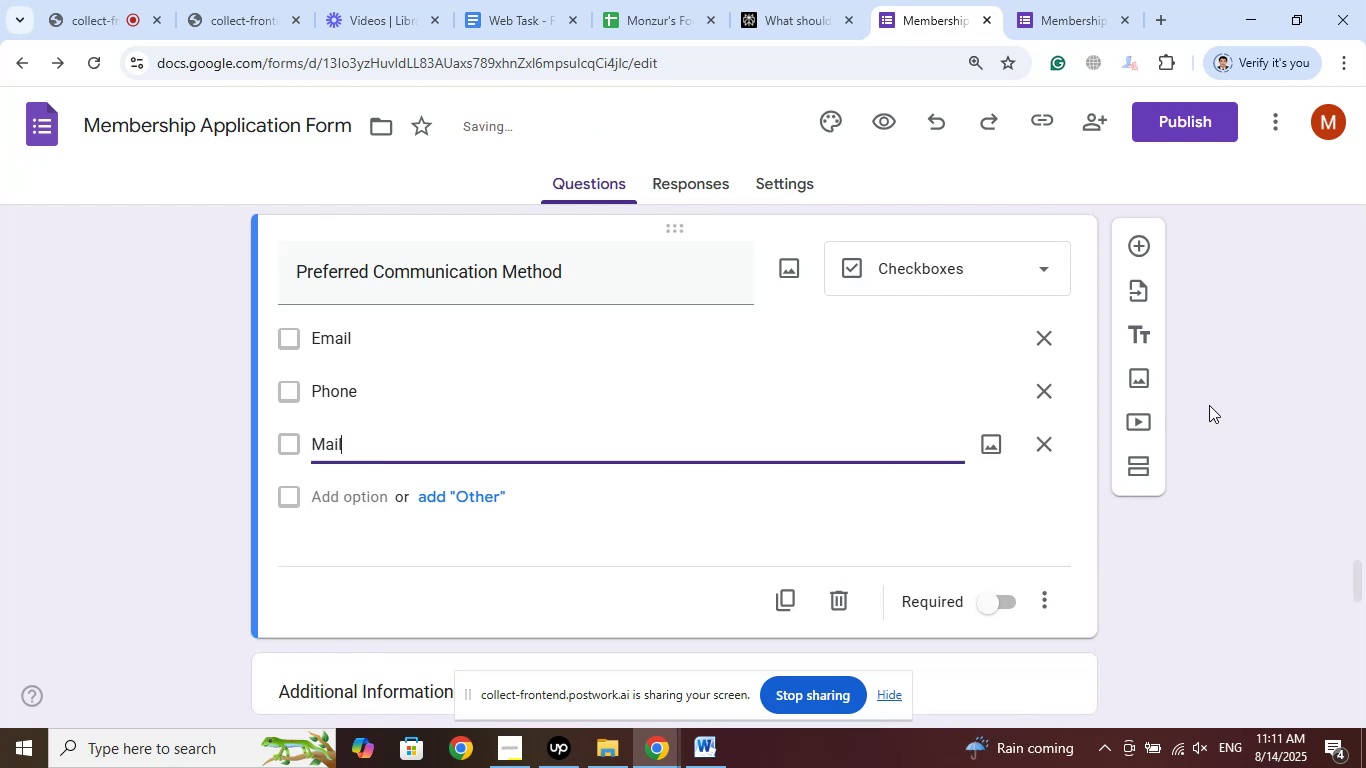 
left_click([1193, 400])
 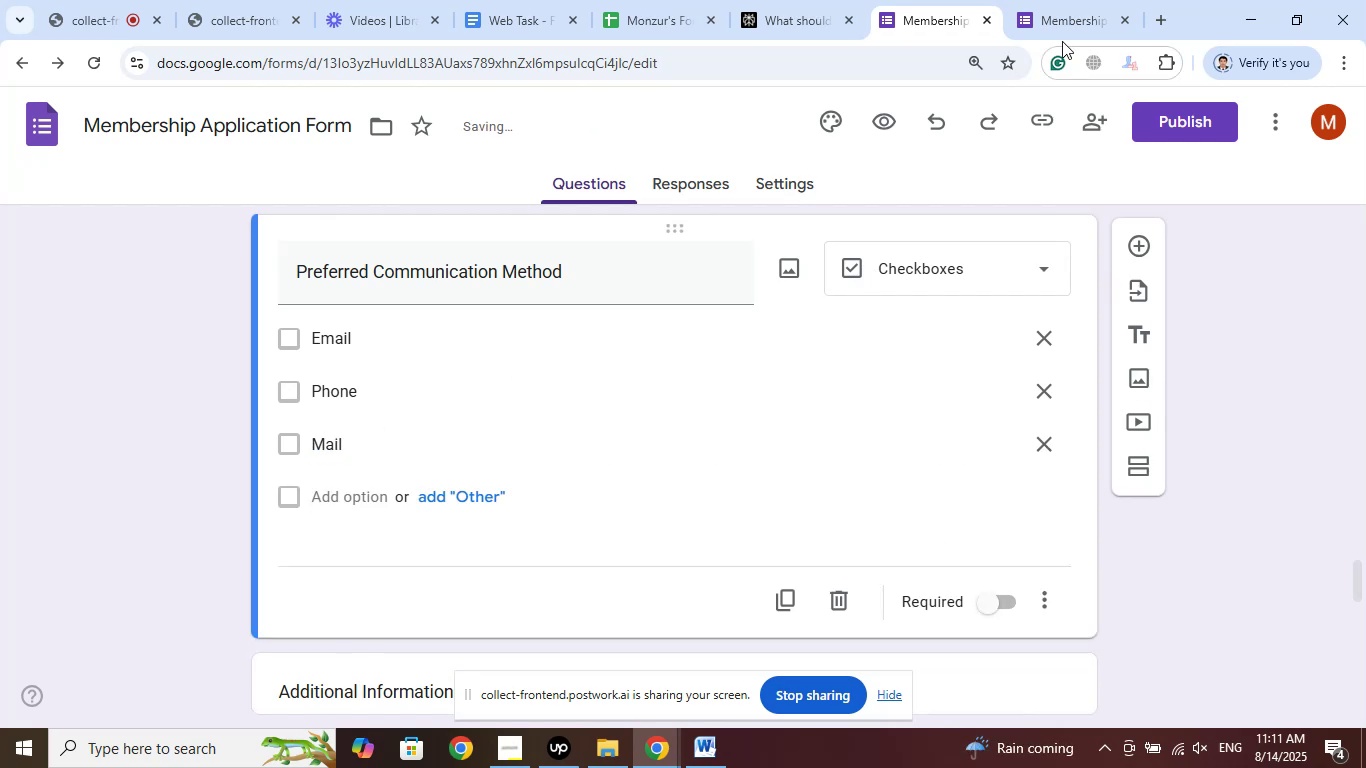 
left_click([1076, 0])
 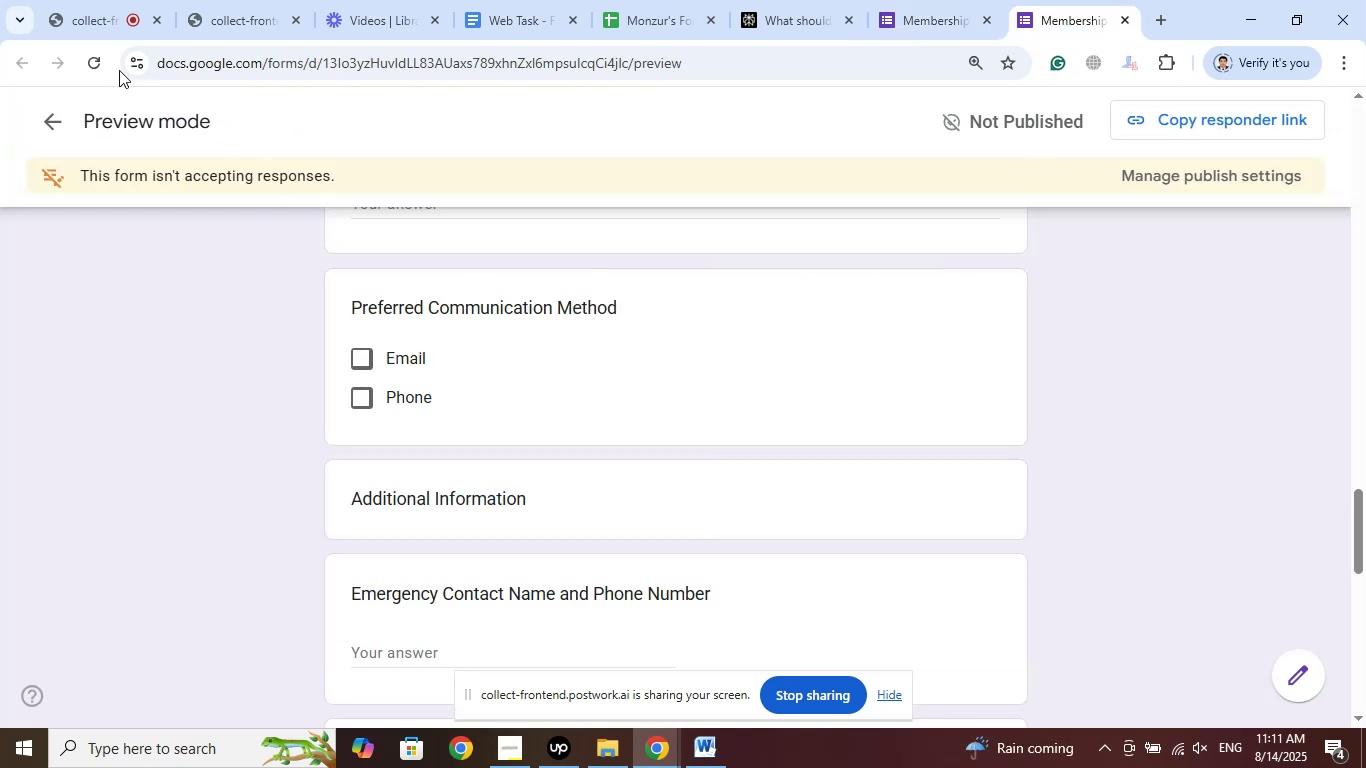 
left_click([103, 64])
 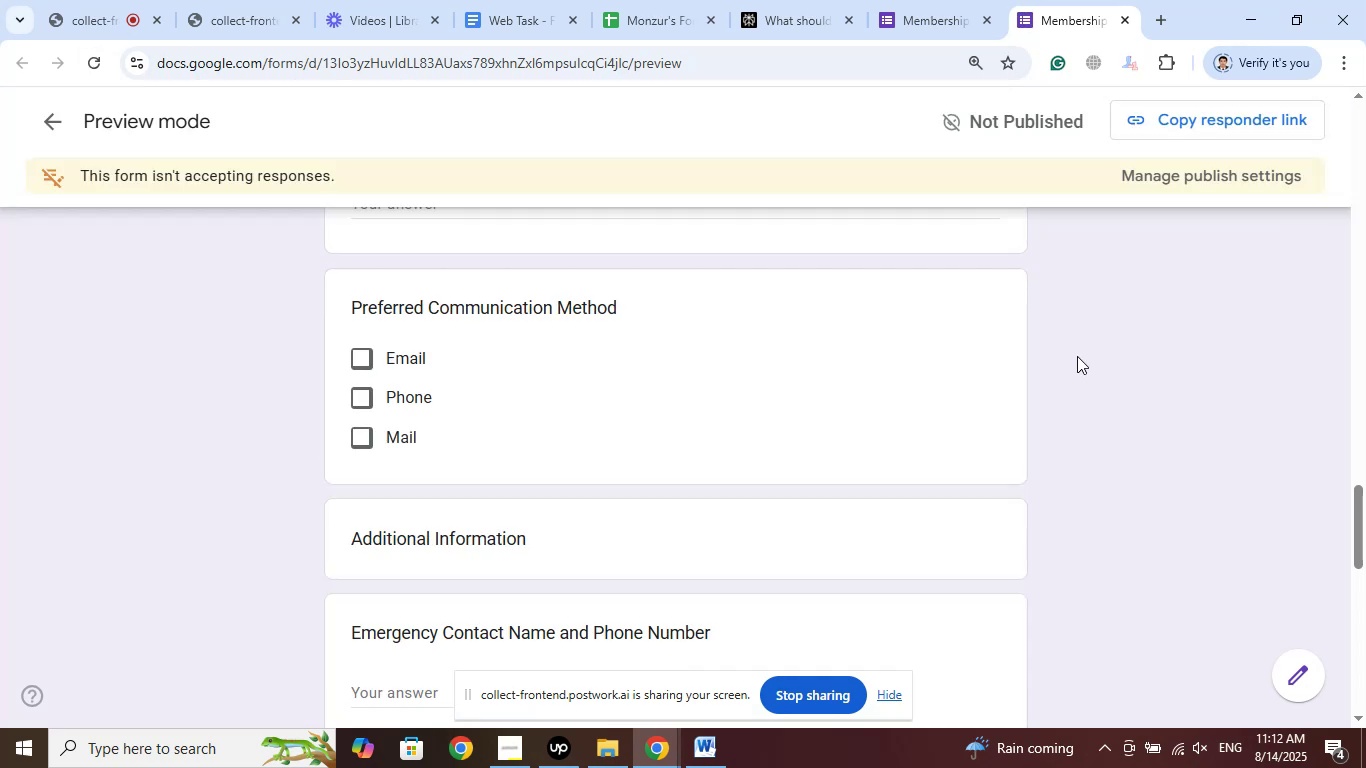 
scroll: coordinate [1083, 349], scroll_direction: down, amount: 6.0
 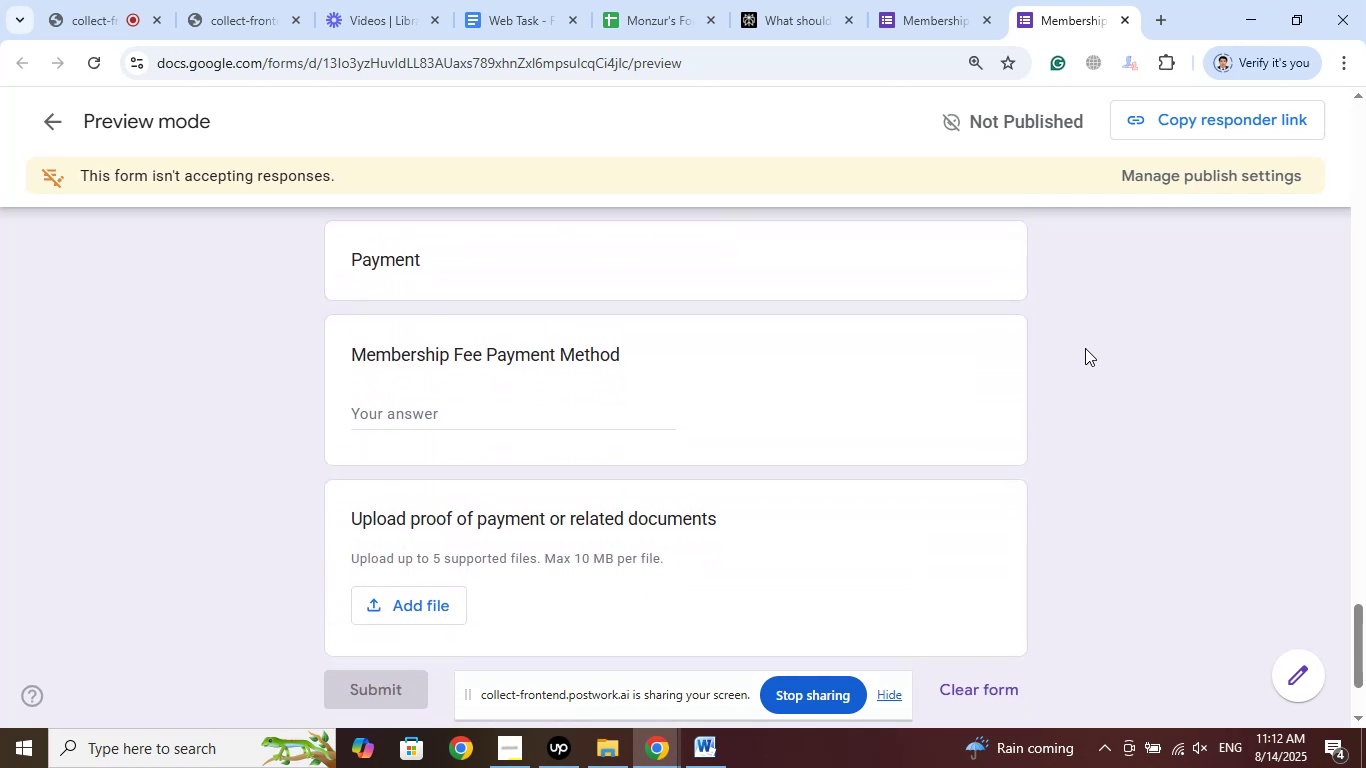 
left_click([534, 411])
 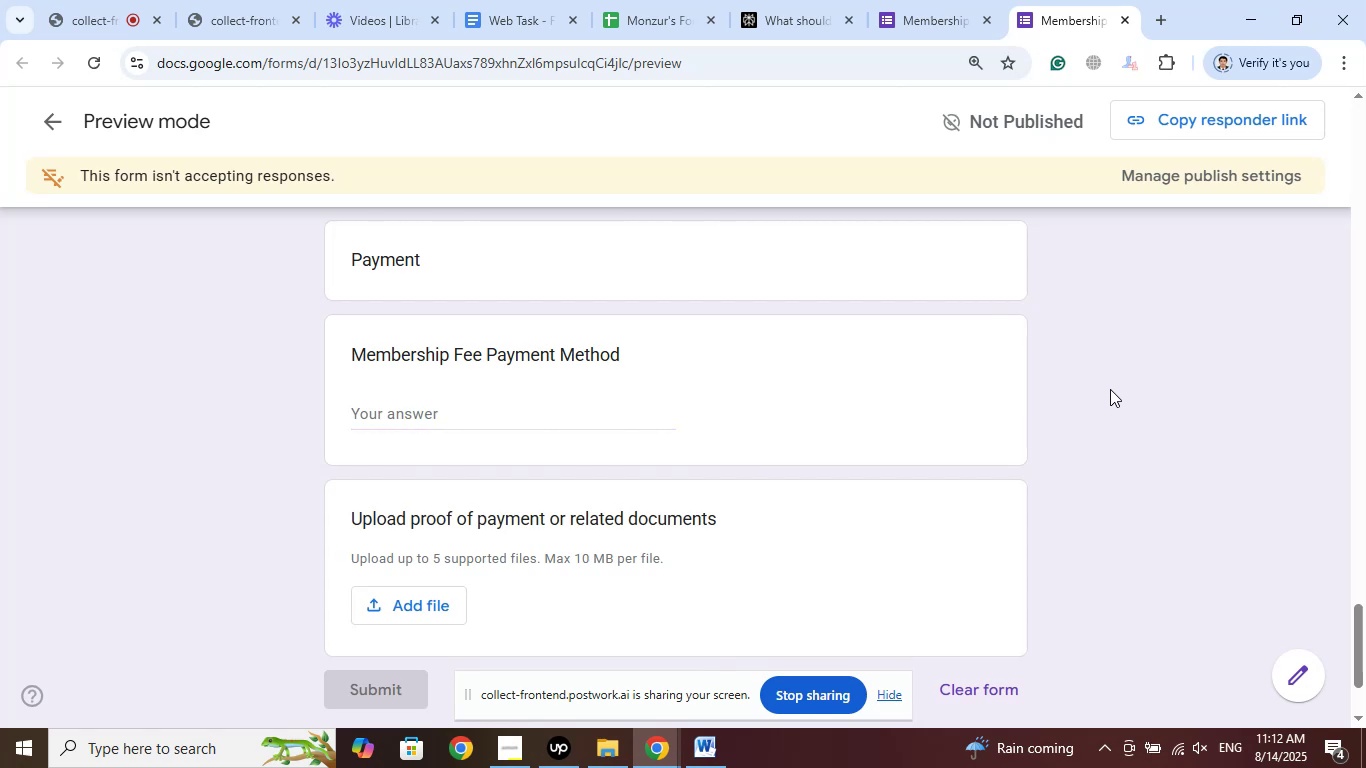 
scroll: coordinate [1113, 381], scroll_direction: up, amount: 45.0
 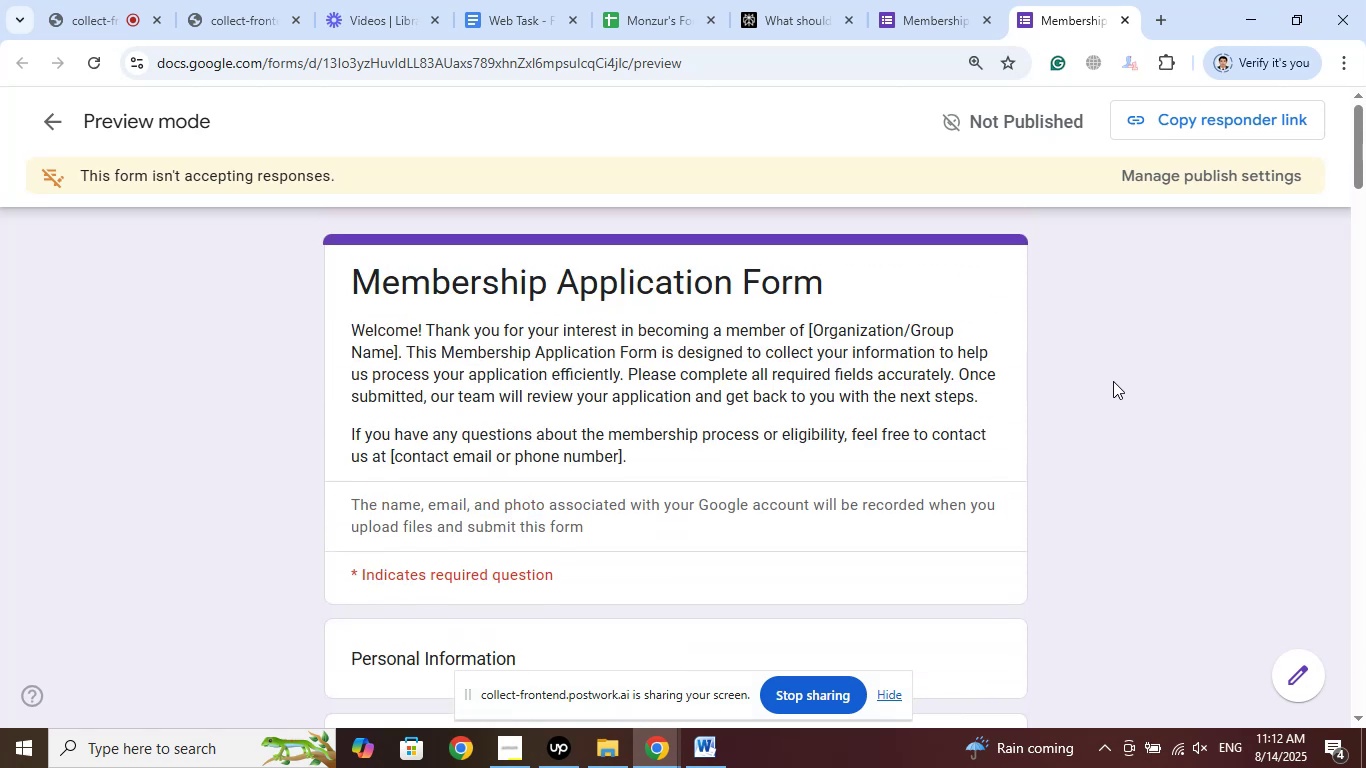 
scroll: coordinate [1113, 378], scroll_direction: down, amount: 5.0
 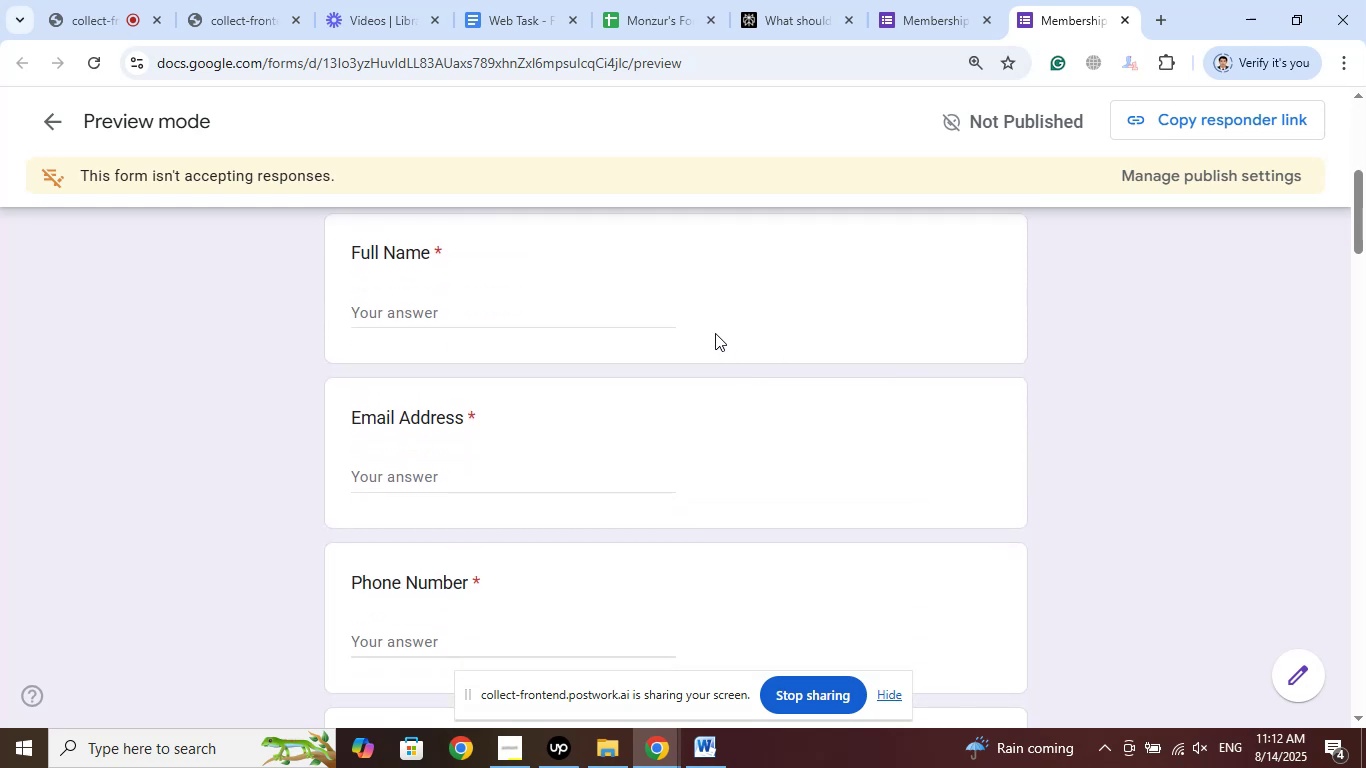 
left_click([624, 320])
 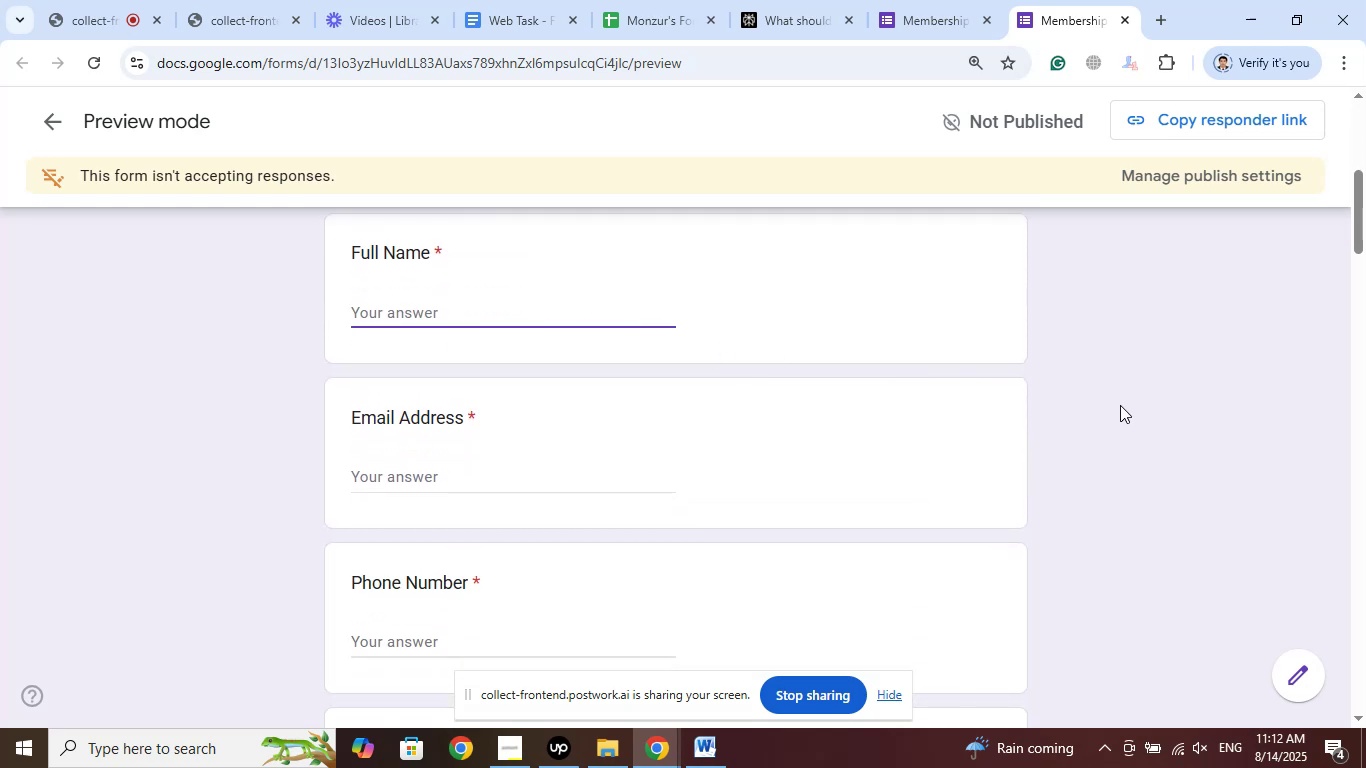 
left_click([1132, 415])
 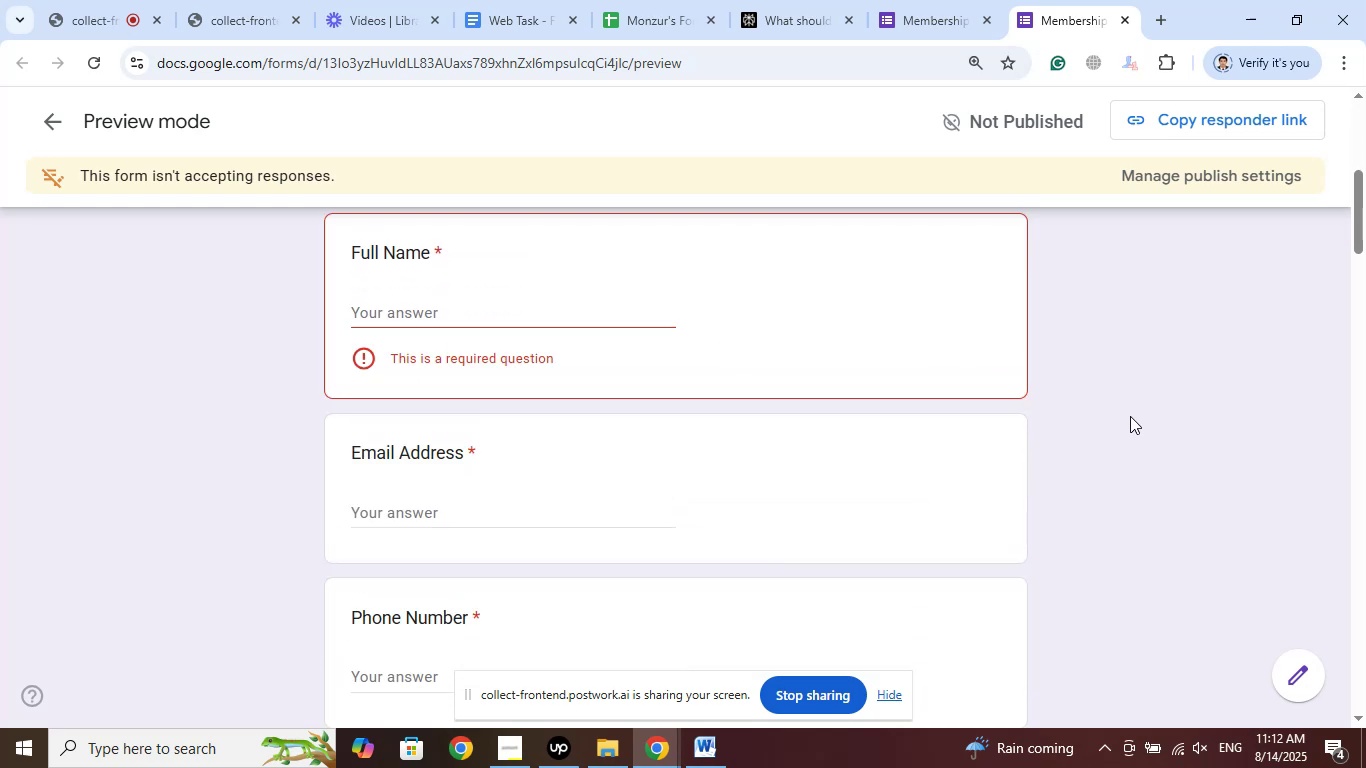 
scroll: coordinate [1134, 411], scroll_direction: down, amount: 5.0
 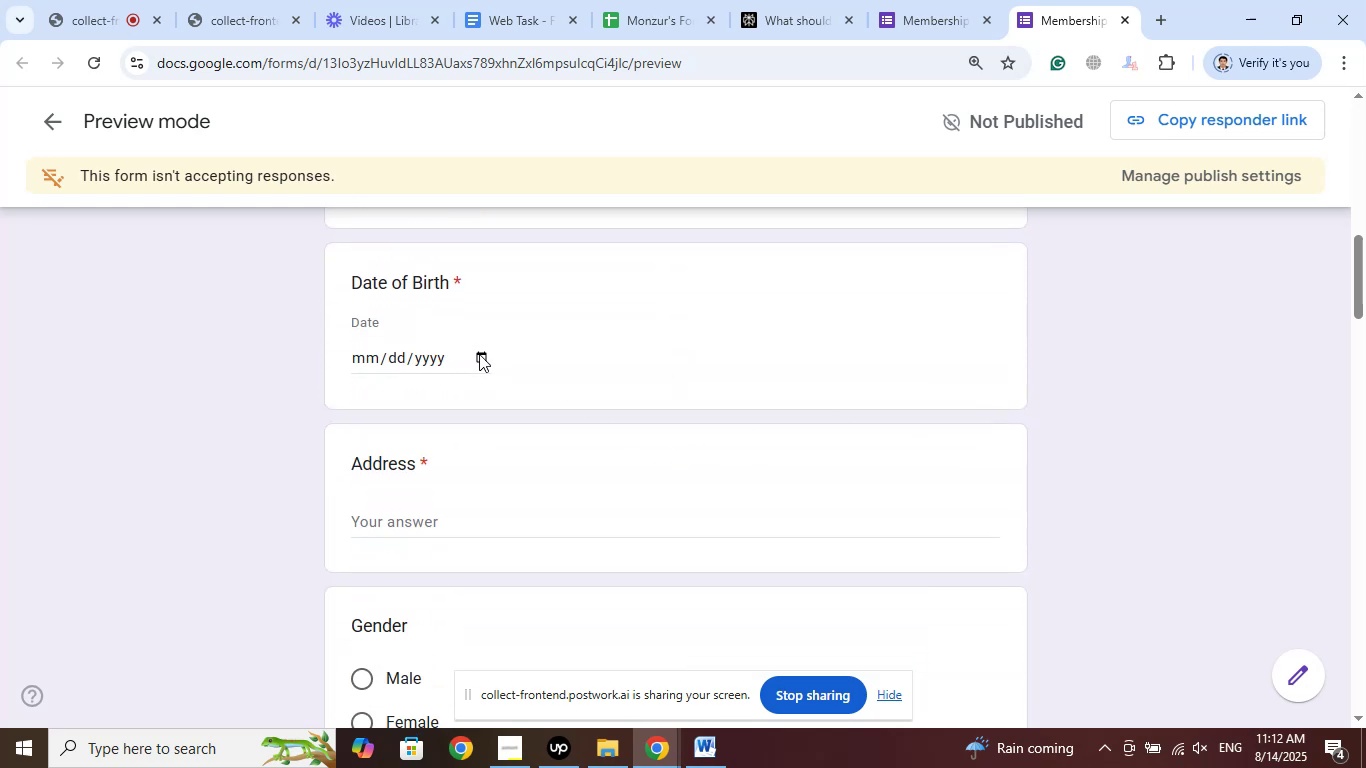 
left_click([484, 355])
 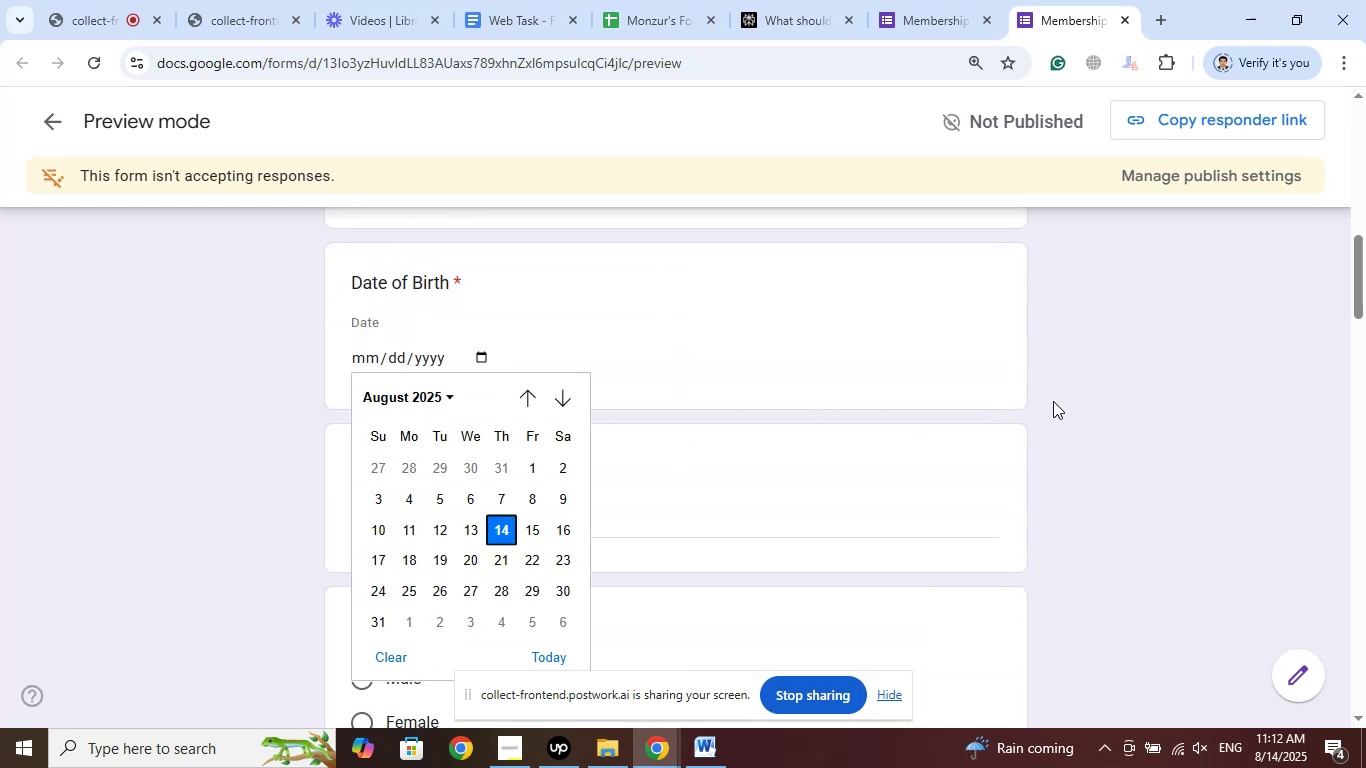 
left_click([1111, 415])
 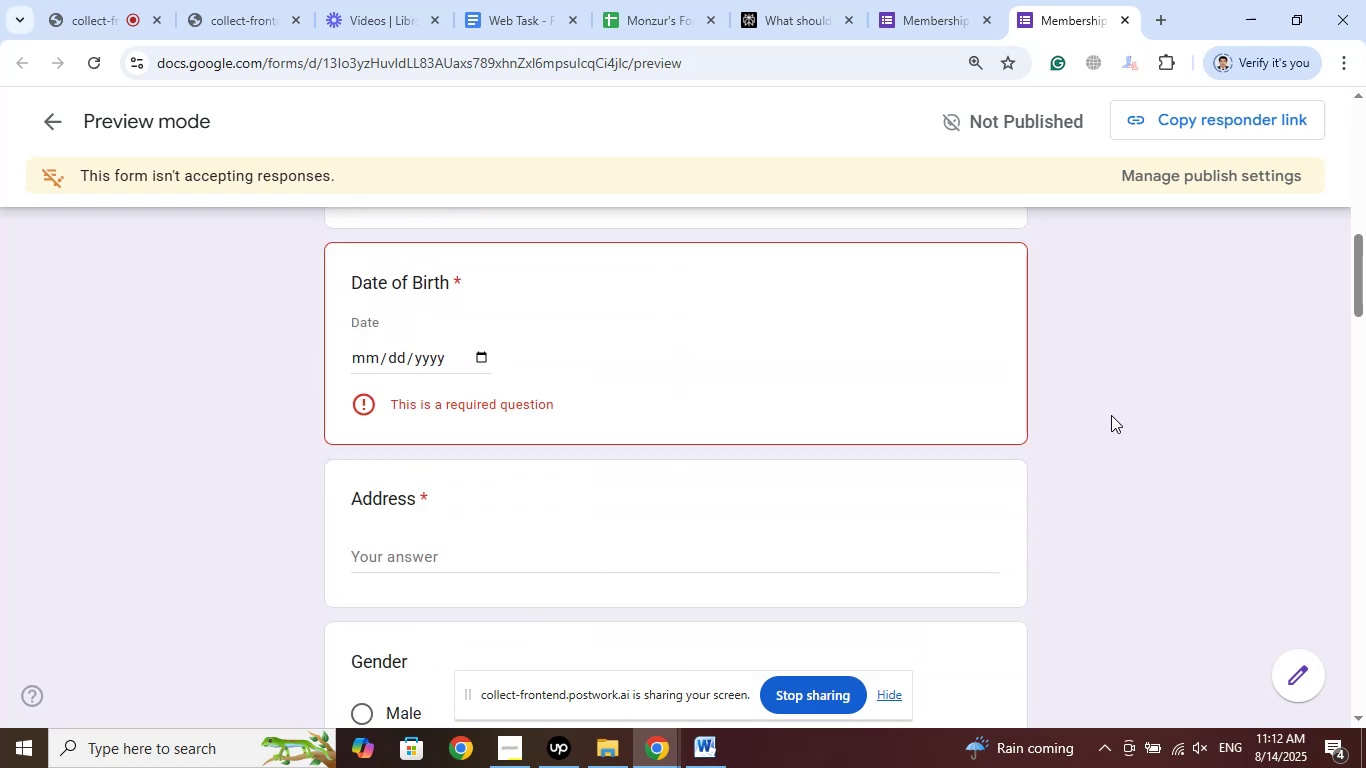 
scroll: coordinate [1111, 415], scroll_direction: down, amount: 2.0
 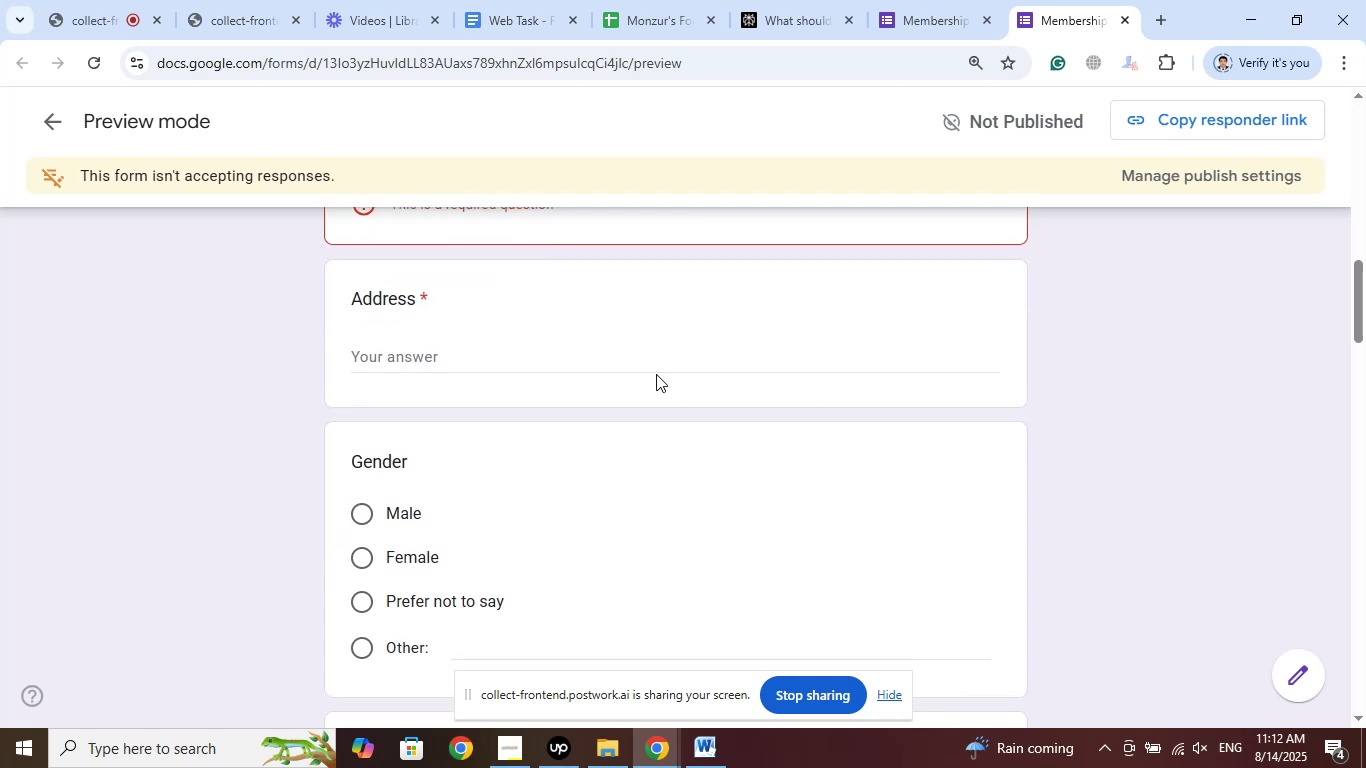 
left_click([624, 354])
 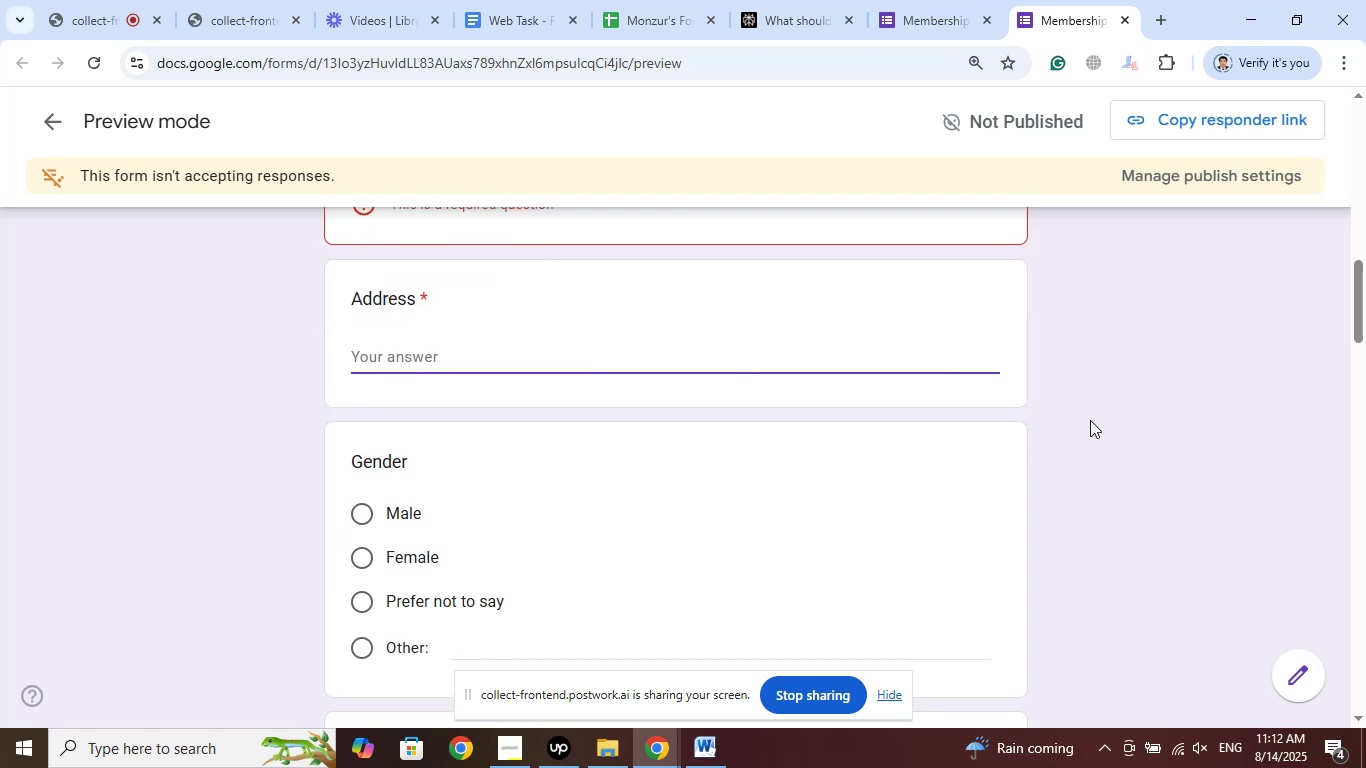 
left_click([1092, 421])
 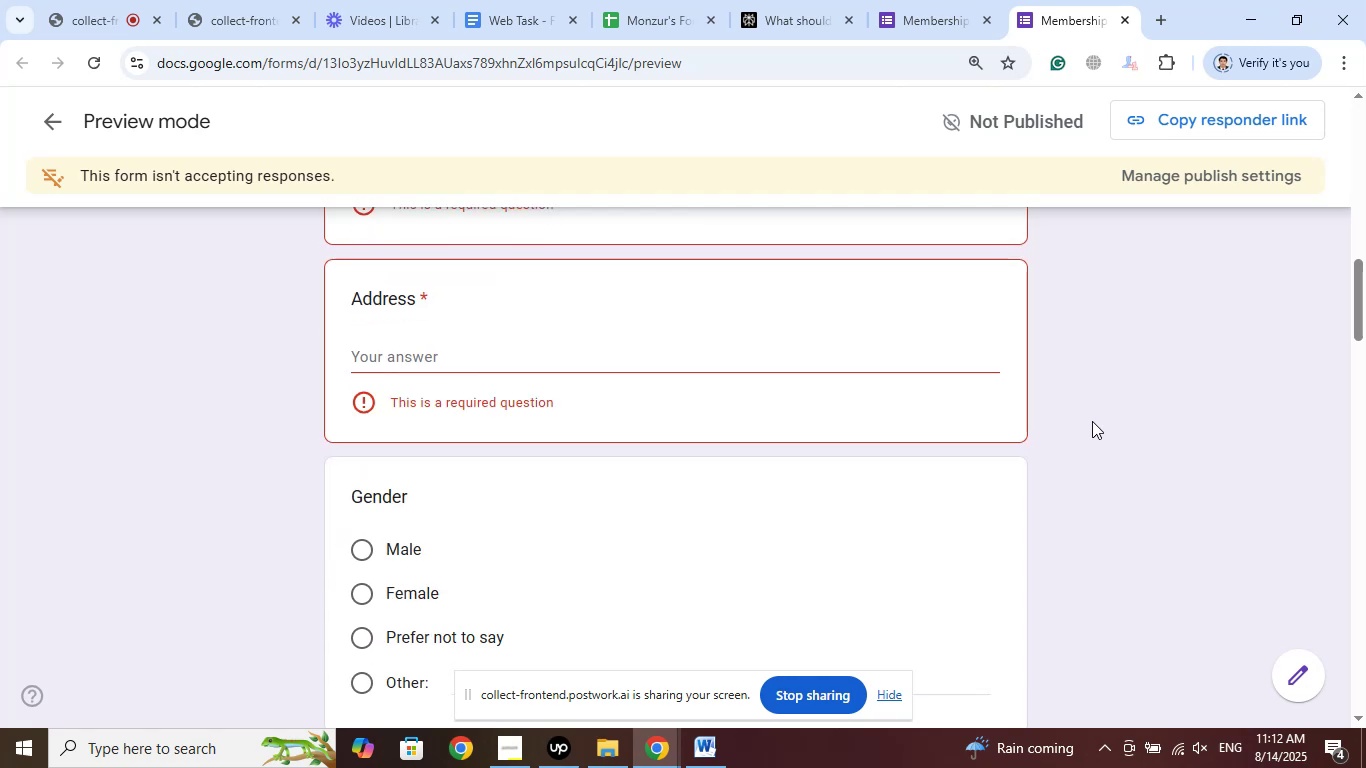 
scroll: coordinate [1092, 421], scroll_direction: down, amount: 3.0
 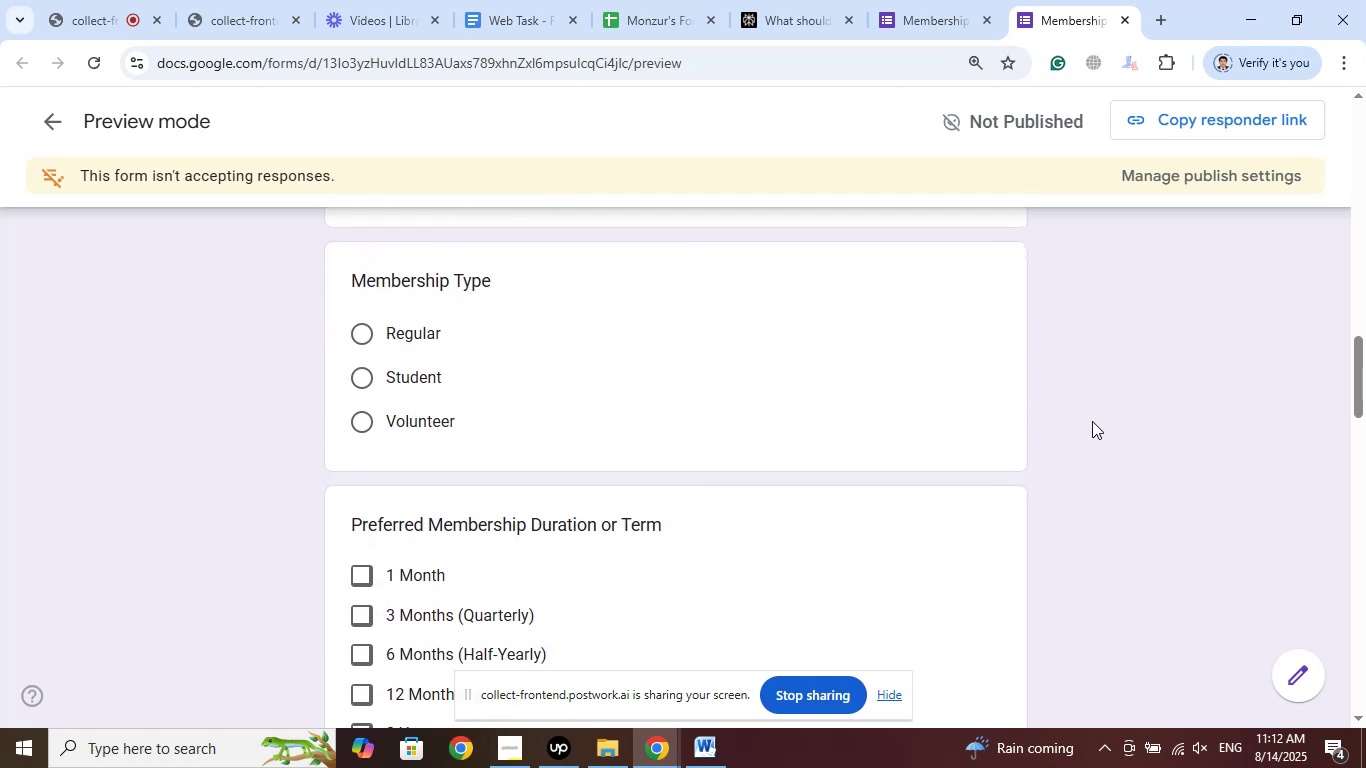 
scroll: coordinate [1095, 419], scroll_direction: up, amount: 18.0
 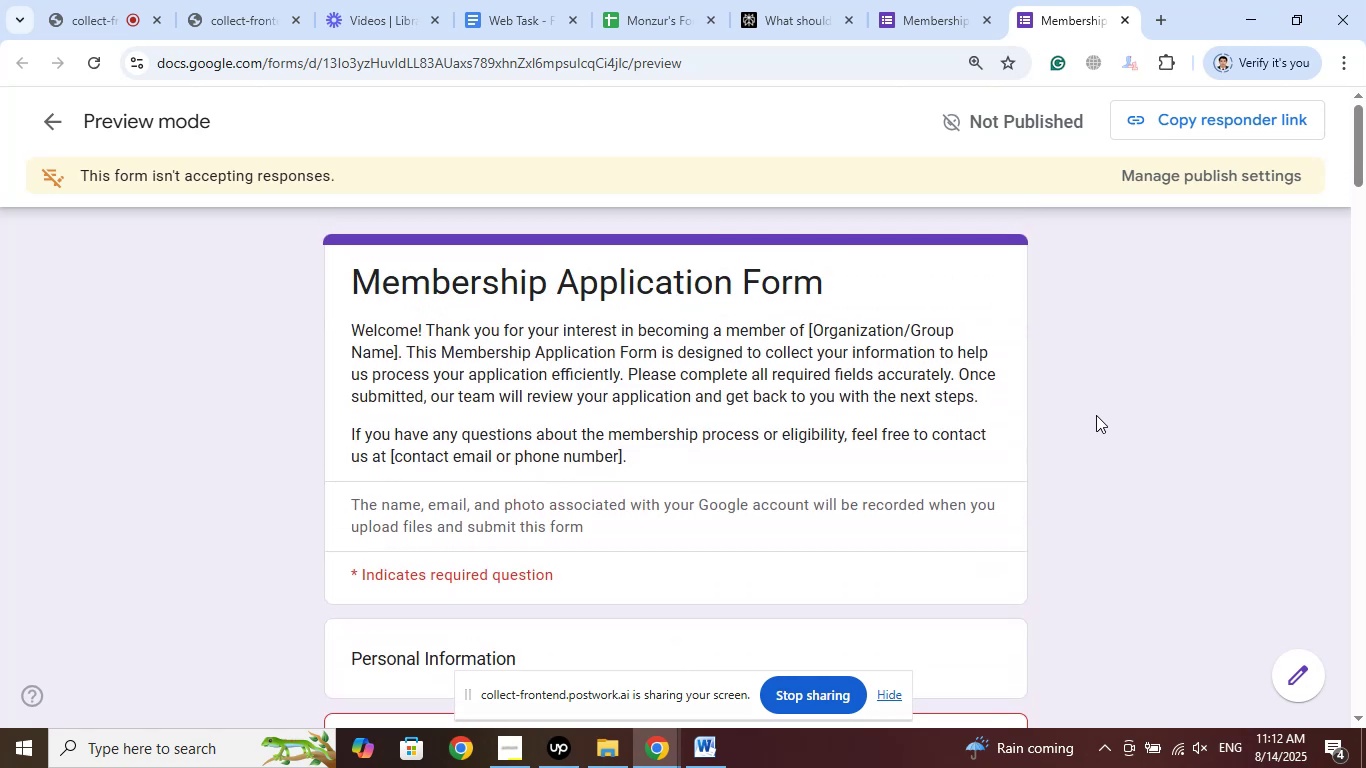 
scroll: coordinate [1090, 403], scroll_direction: down, amount: 20.0
 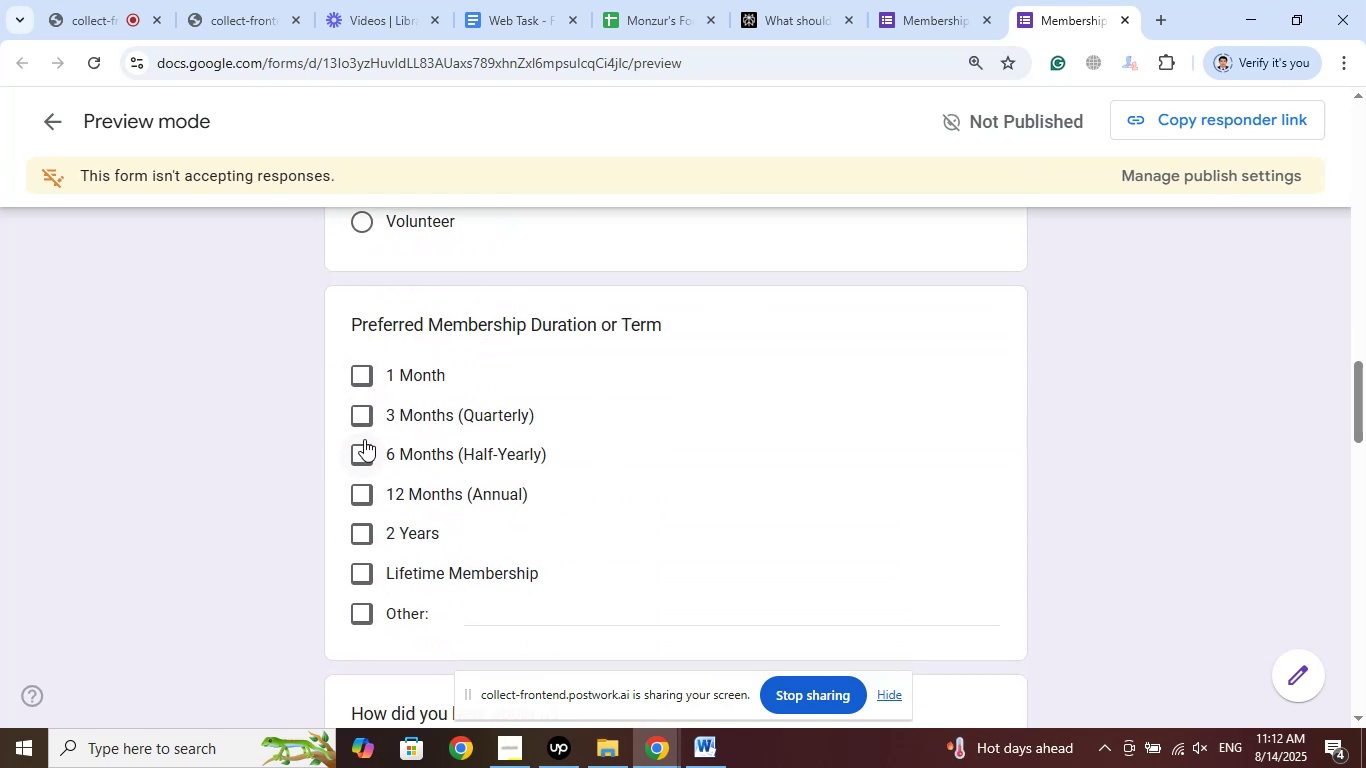 
wait(6.33)
 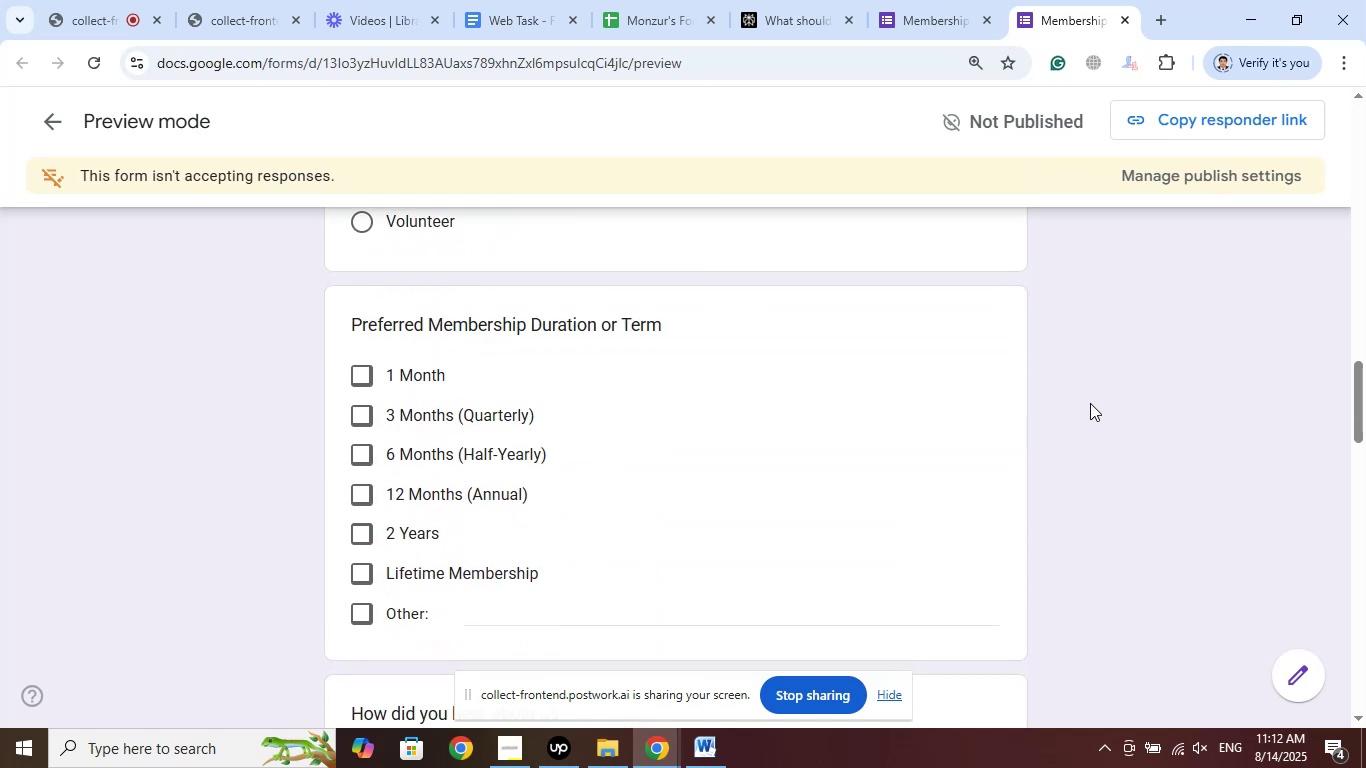 
left_click([353, 572])
 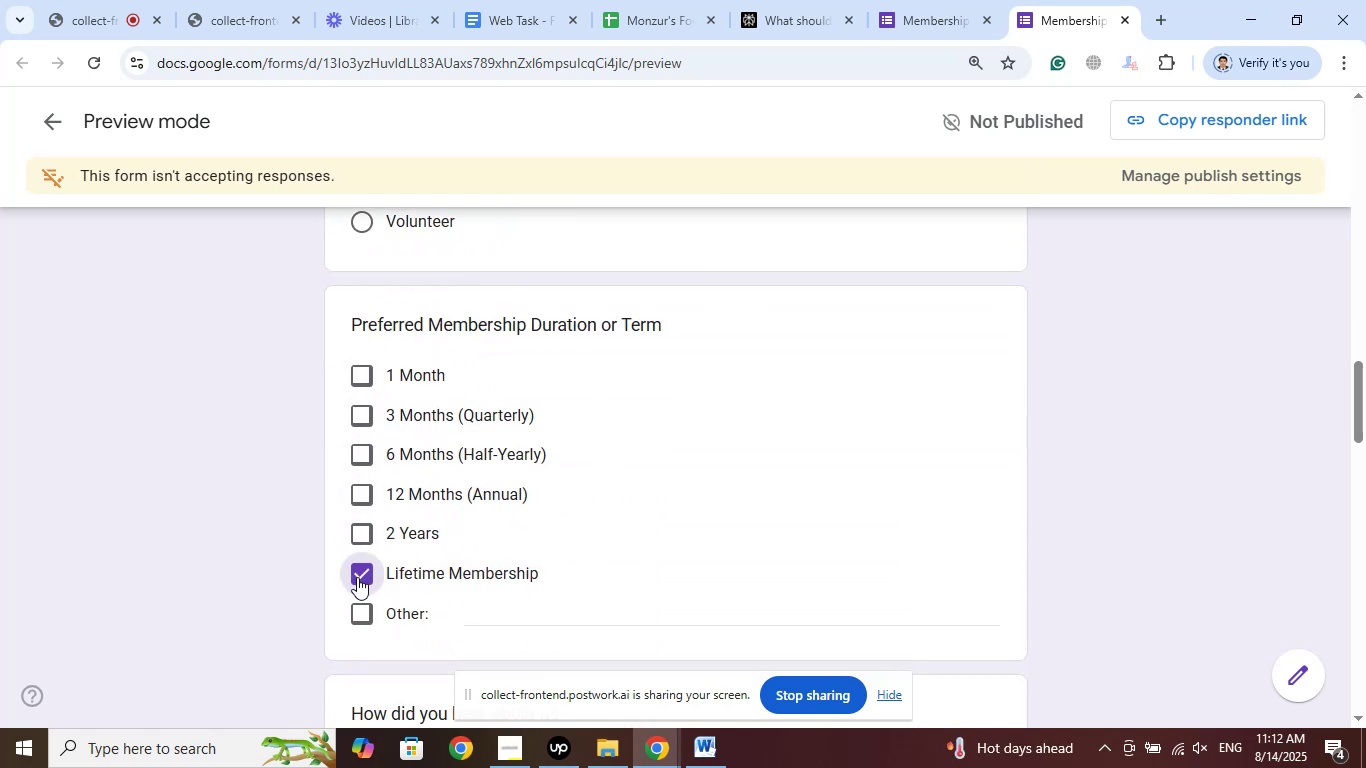 
left_click([357, 577])
 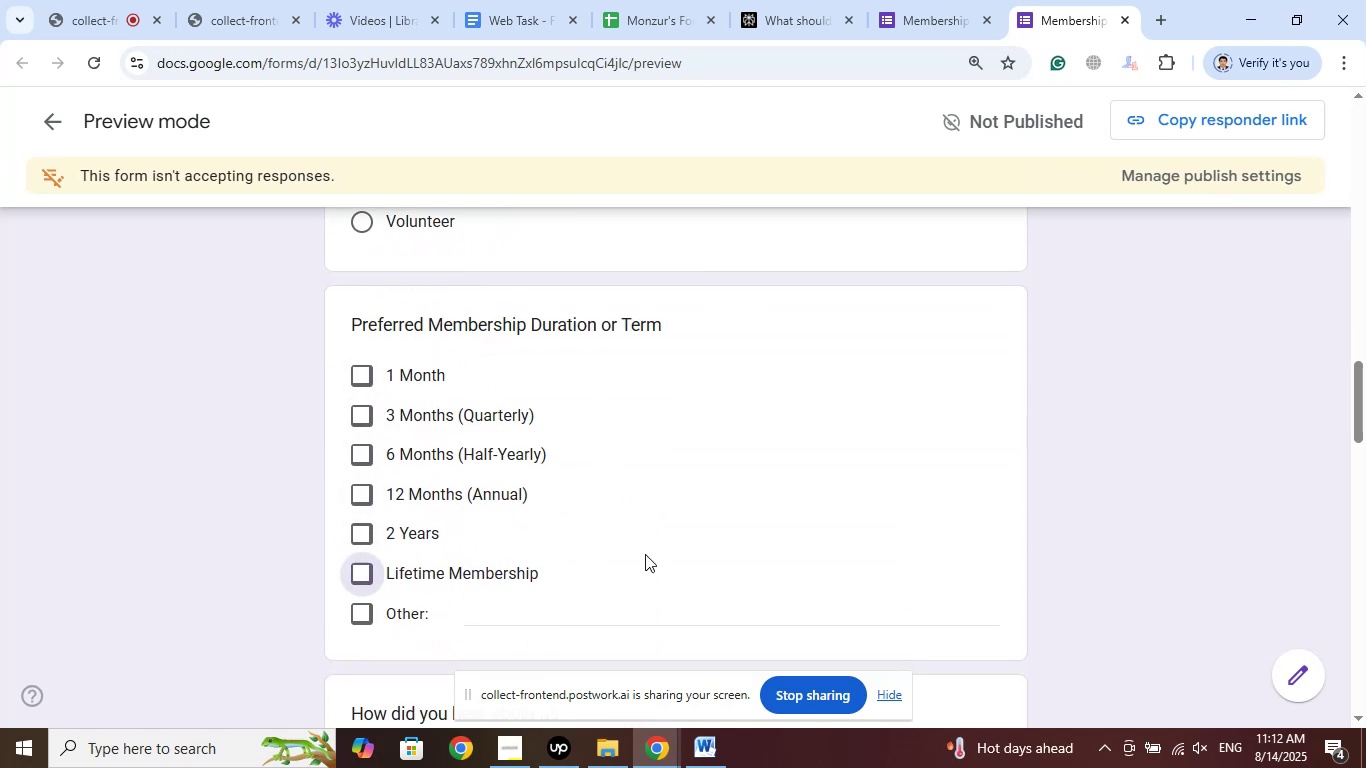 
scroll: coordinate [1104, 435], scroll_direction: down, amount: 9.0
 